 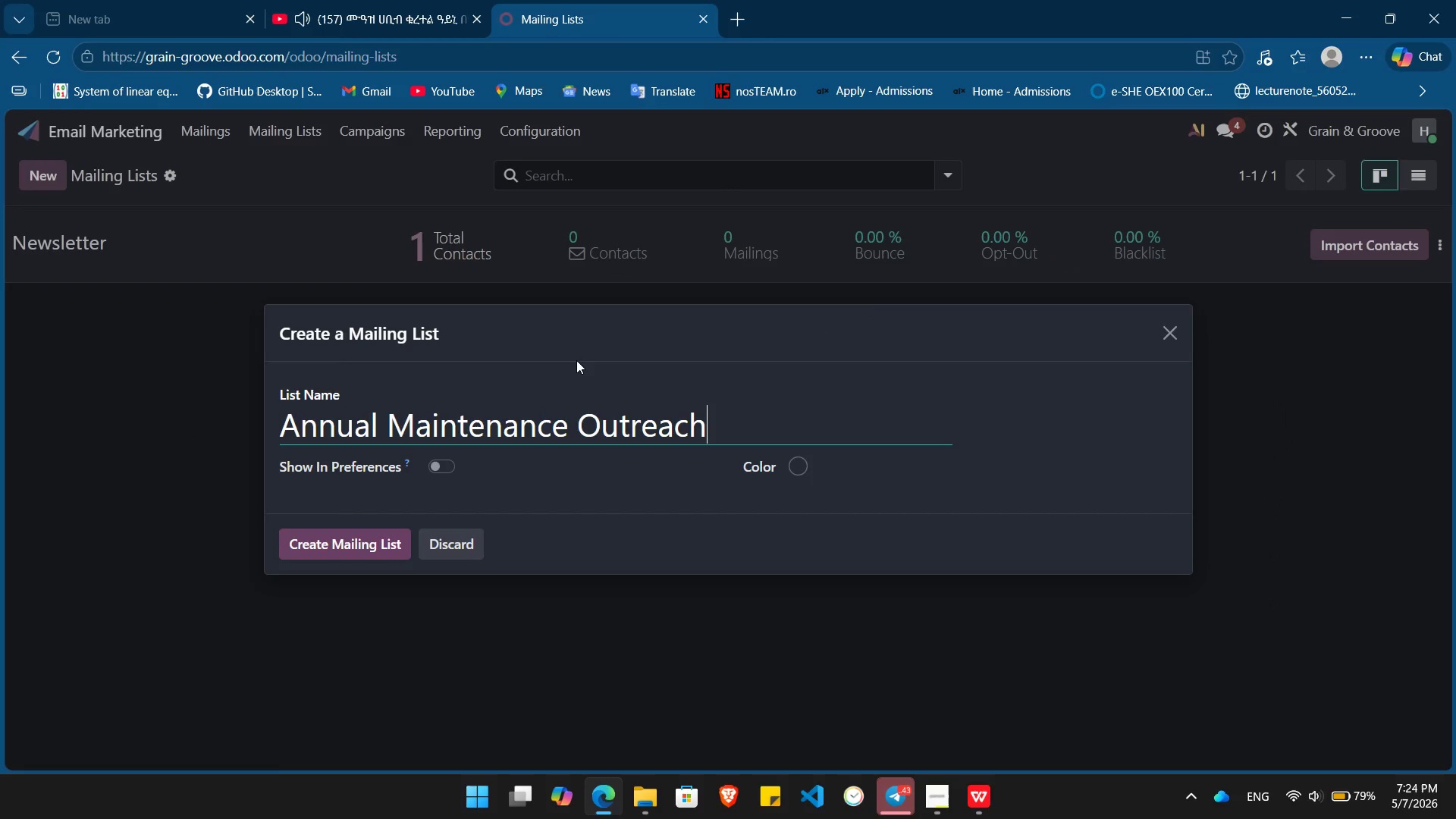 
key(Control+V)
 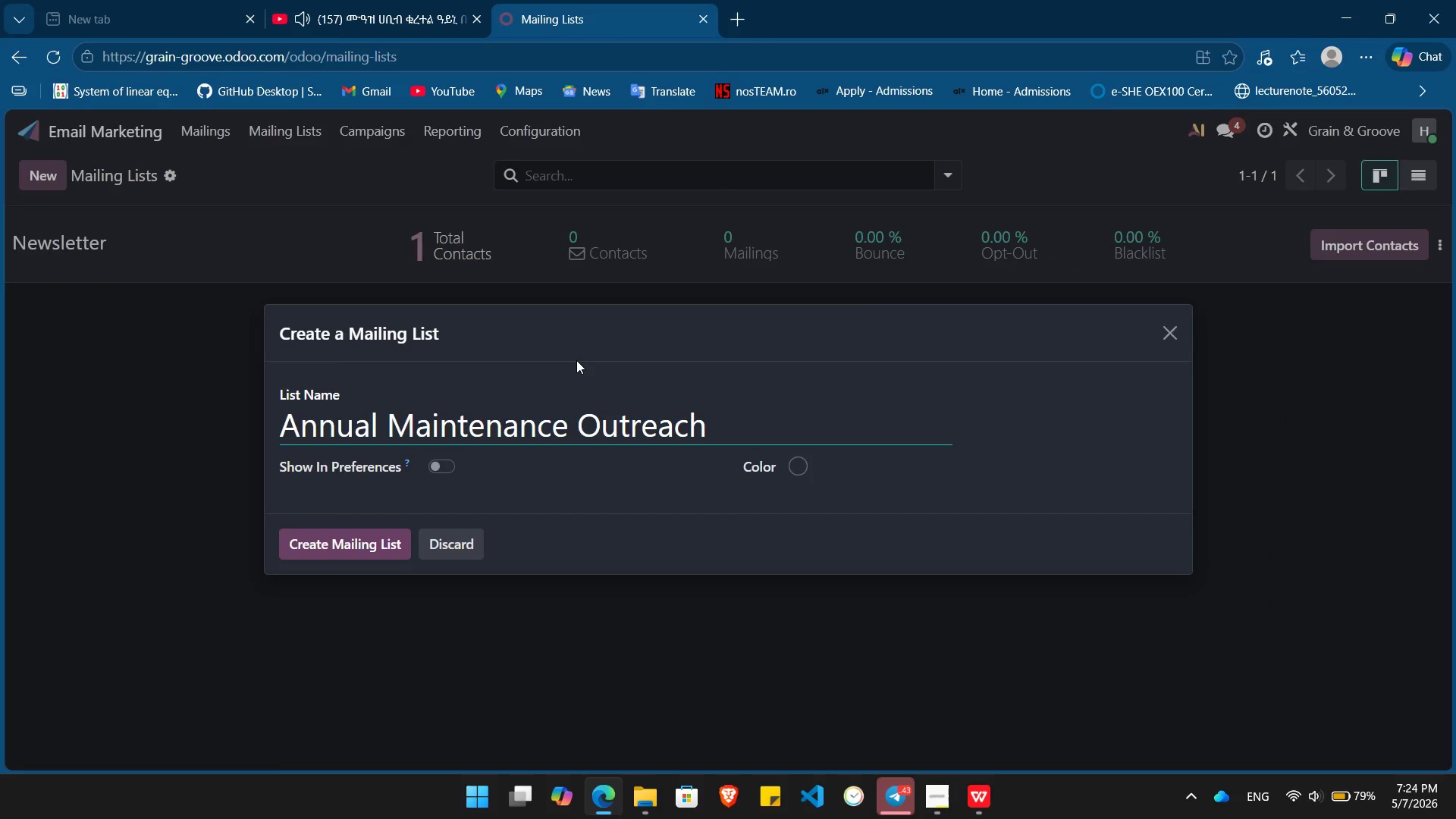 
key(Enter)
 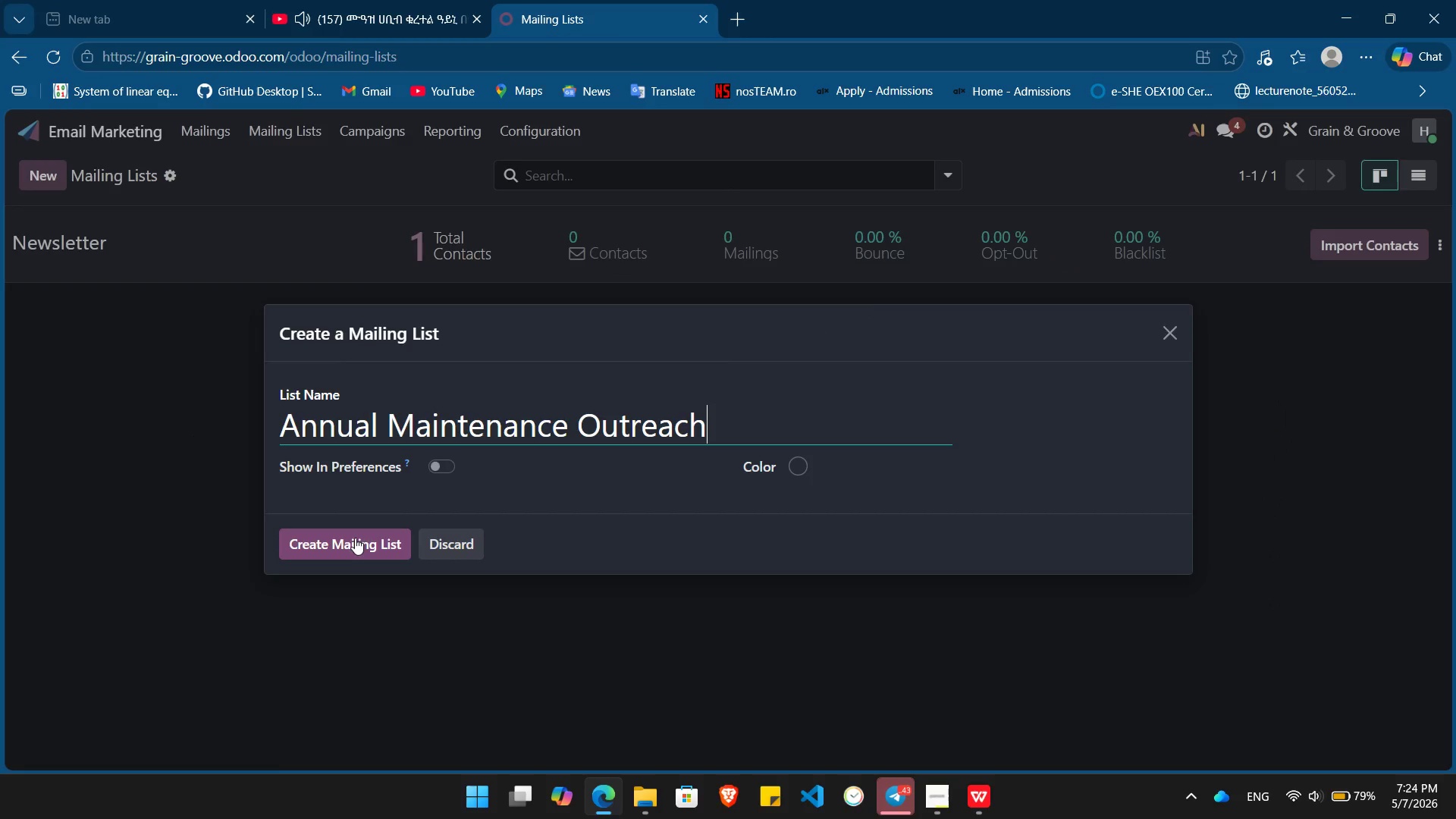 
left_click([355, 538])
 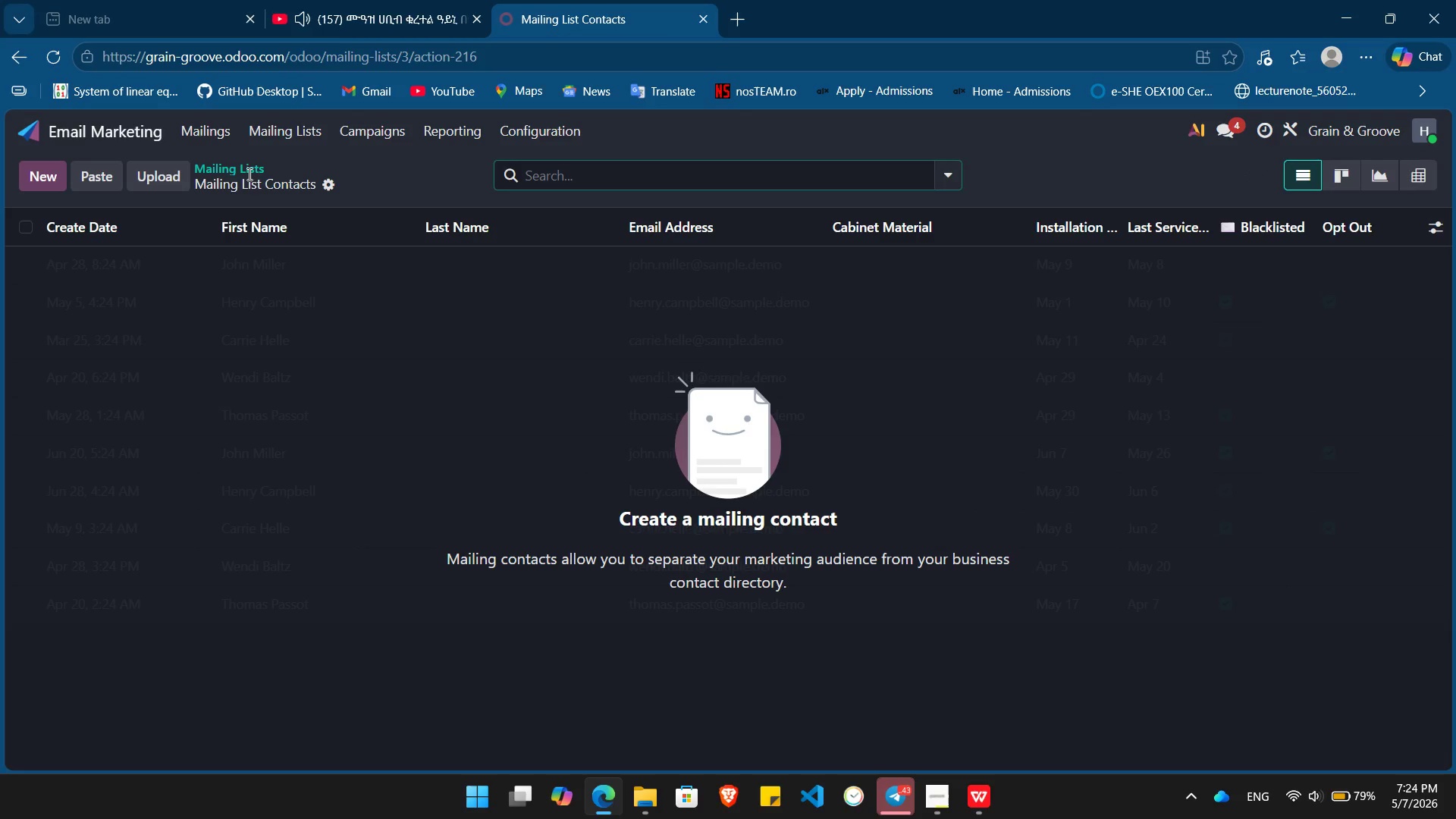 
left_click([231, 168])
 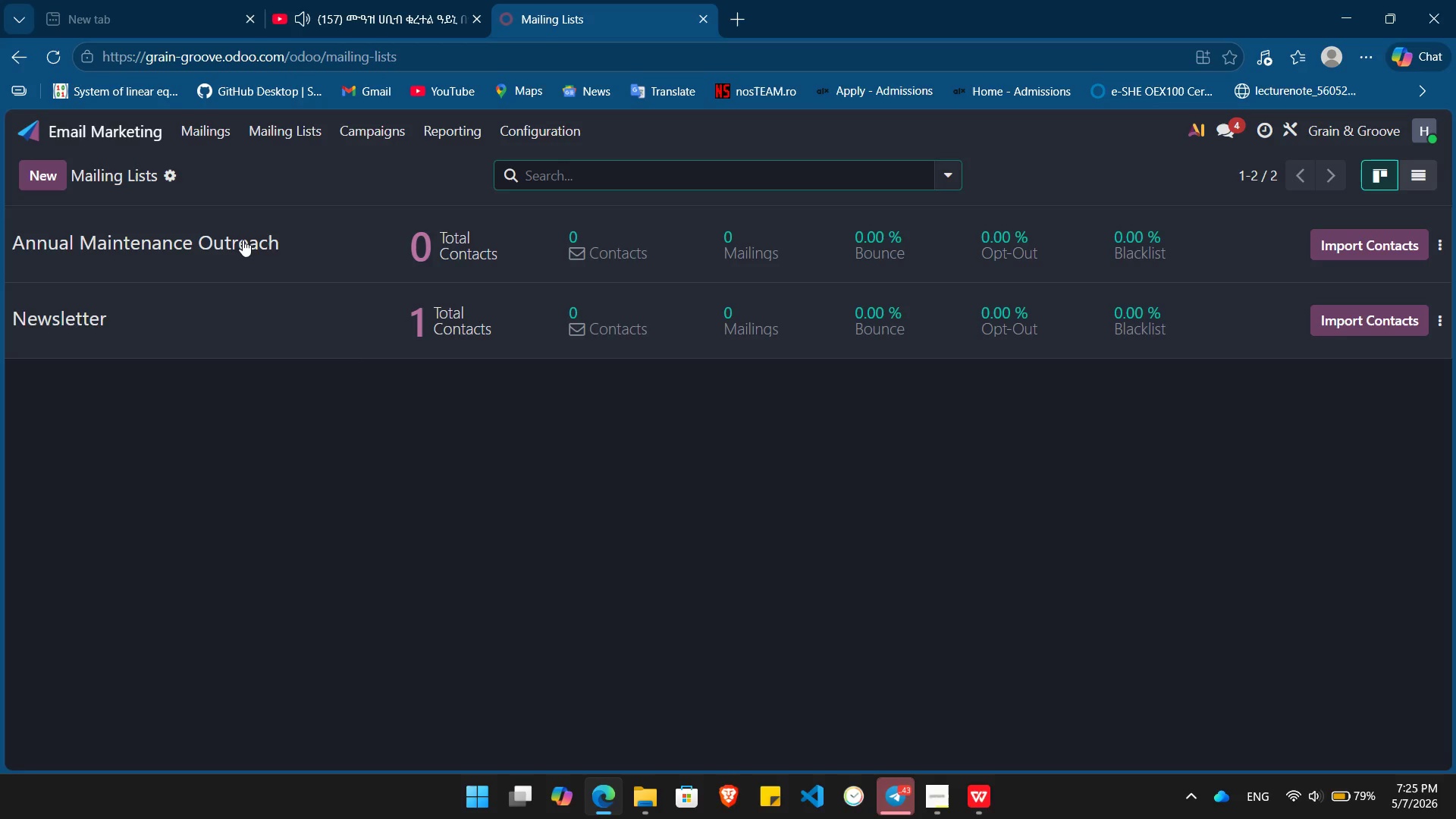 
left_click([243, 240])
 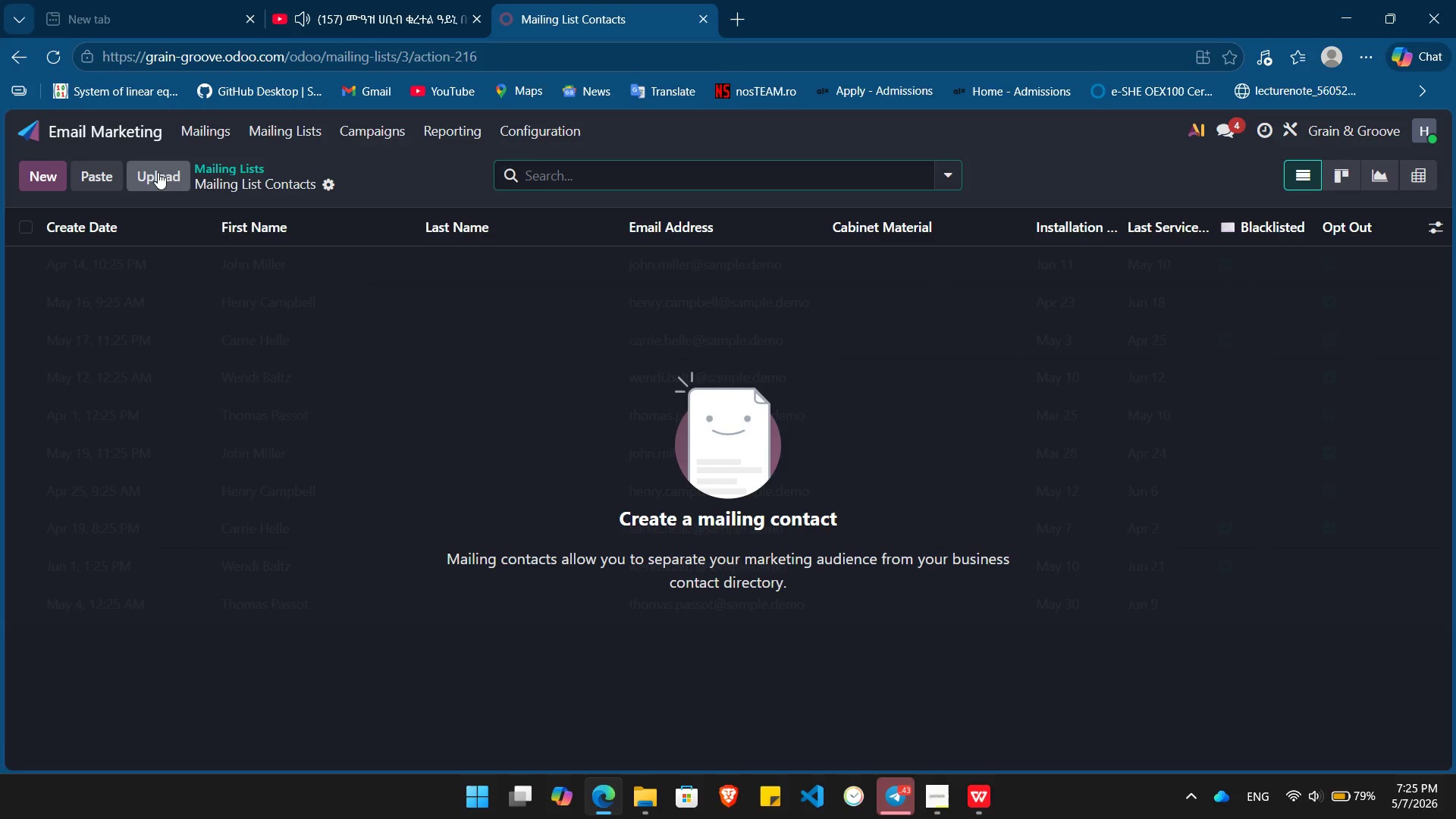 
left_click([158, 172])
 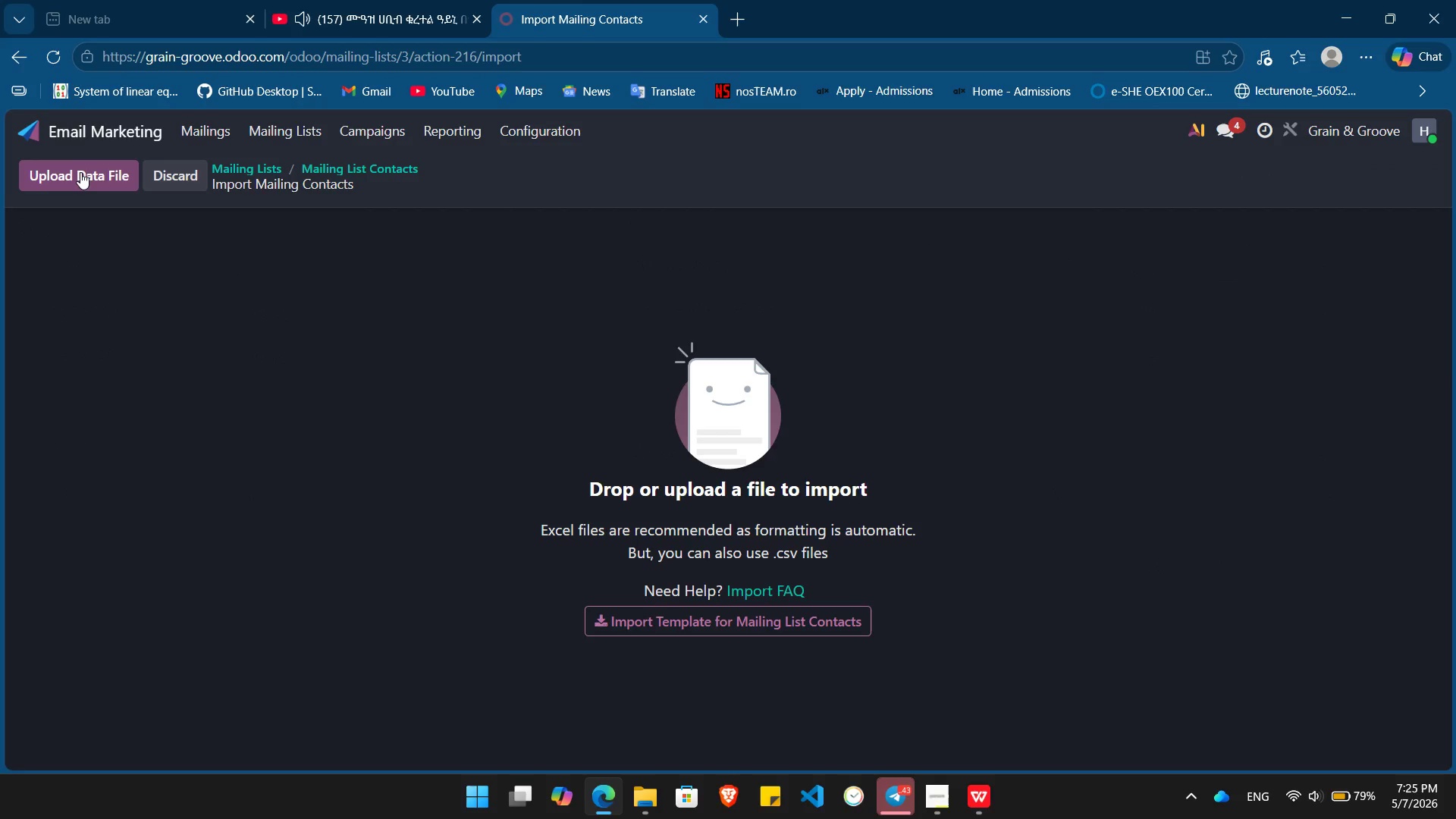 
left_click([80, 172])
 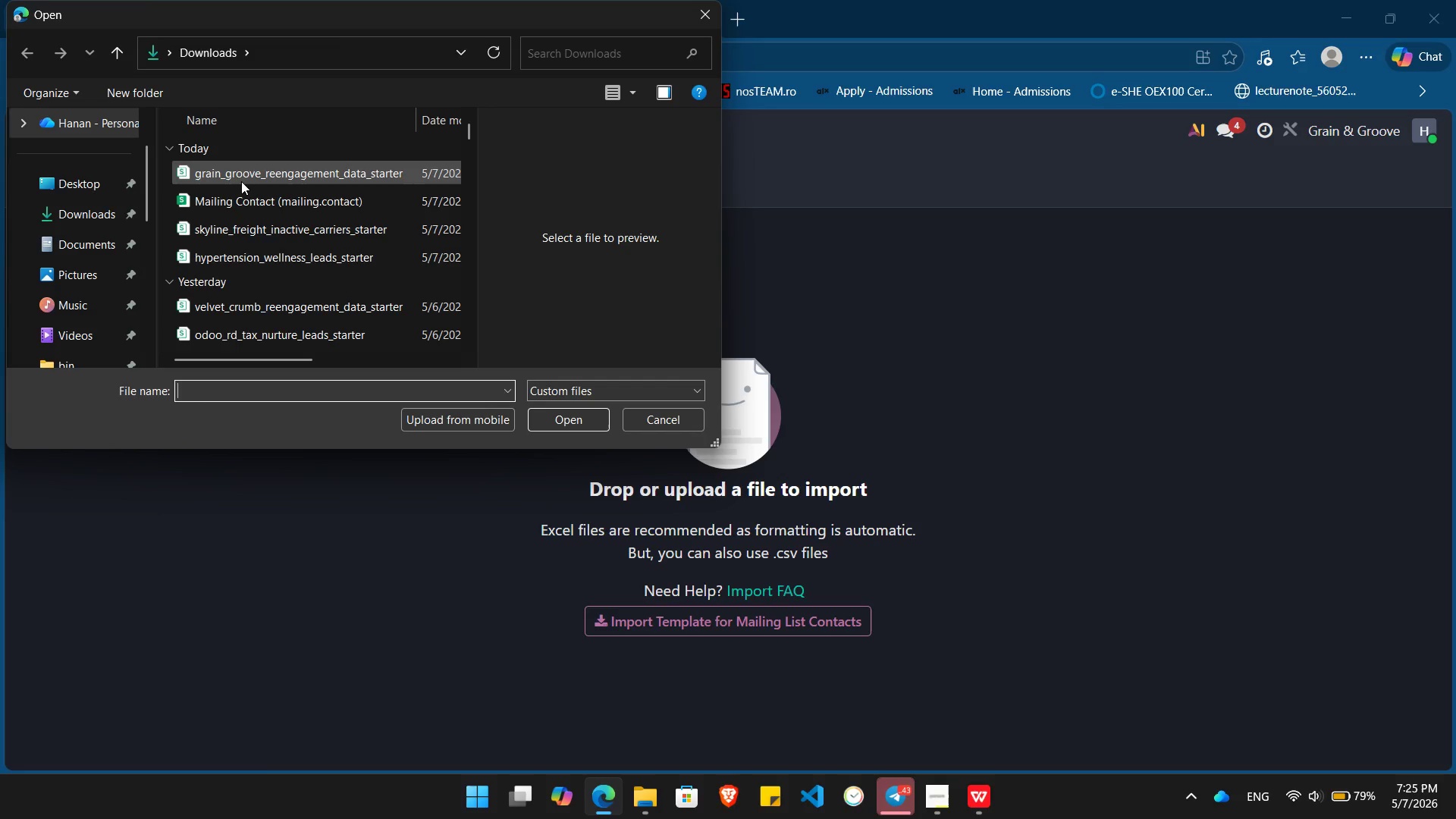 
double_click([241, 181])
 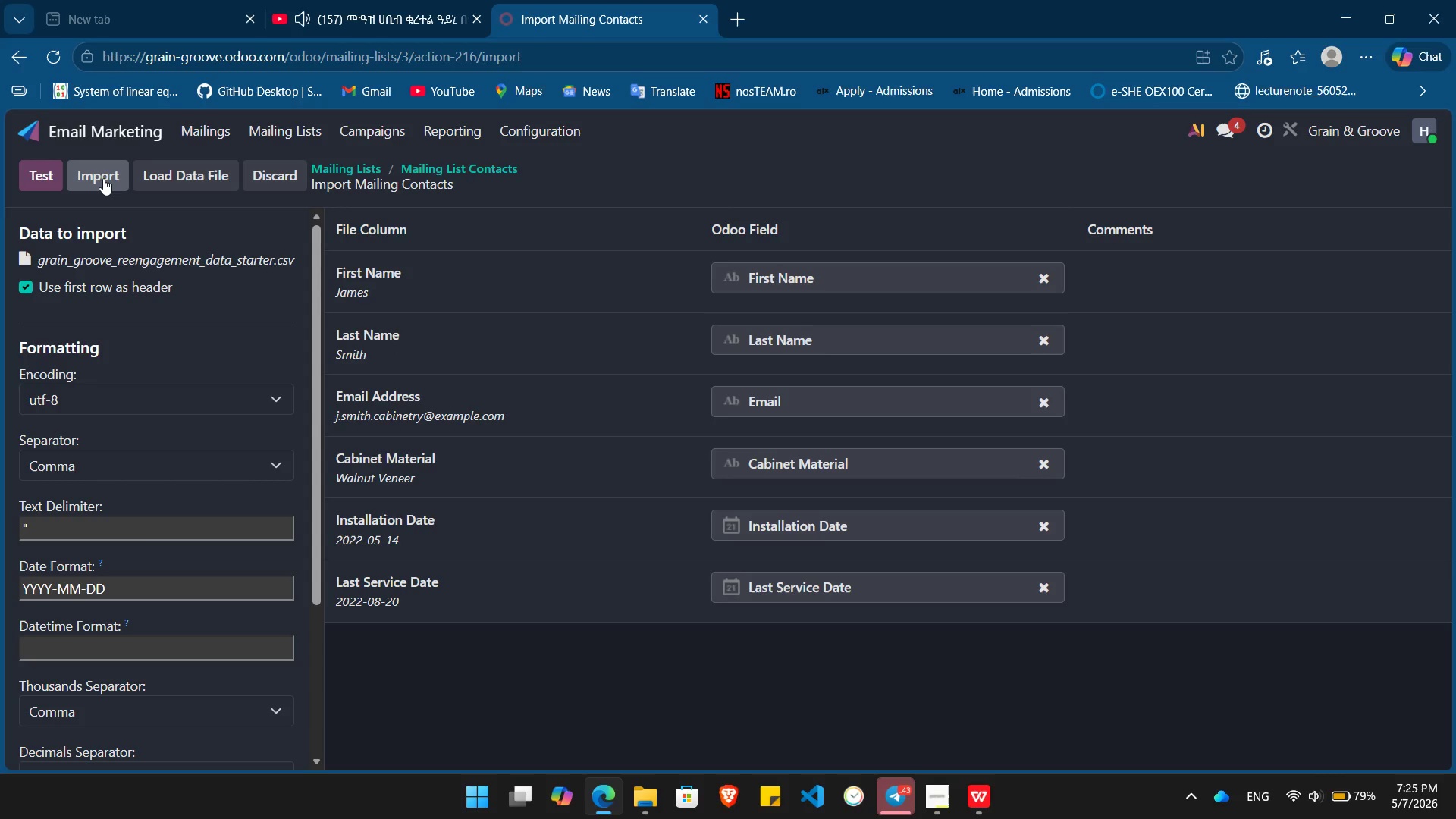 
left_click([93, 178])
 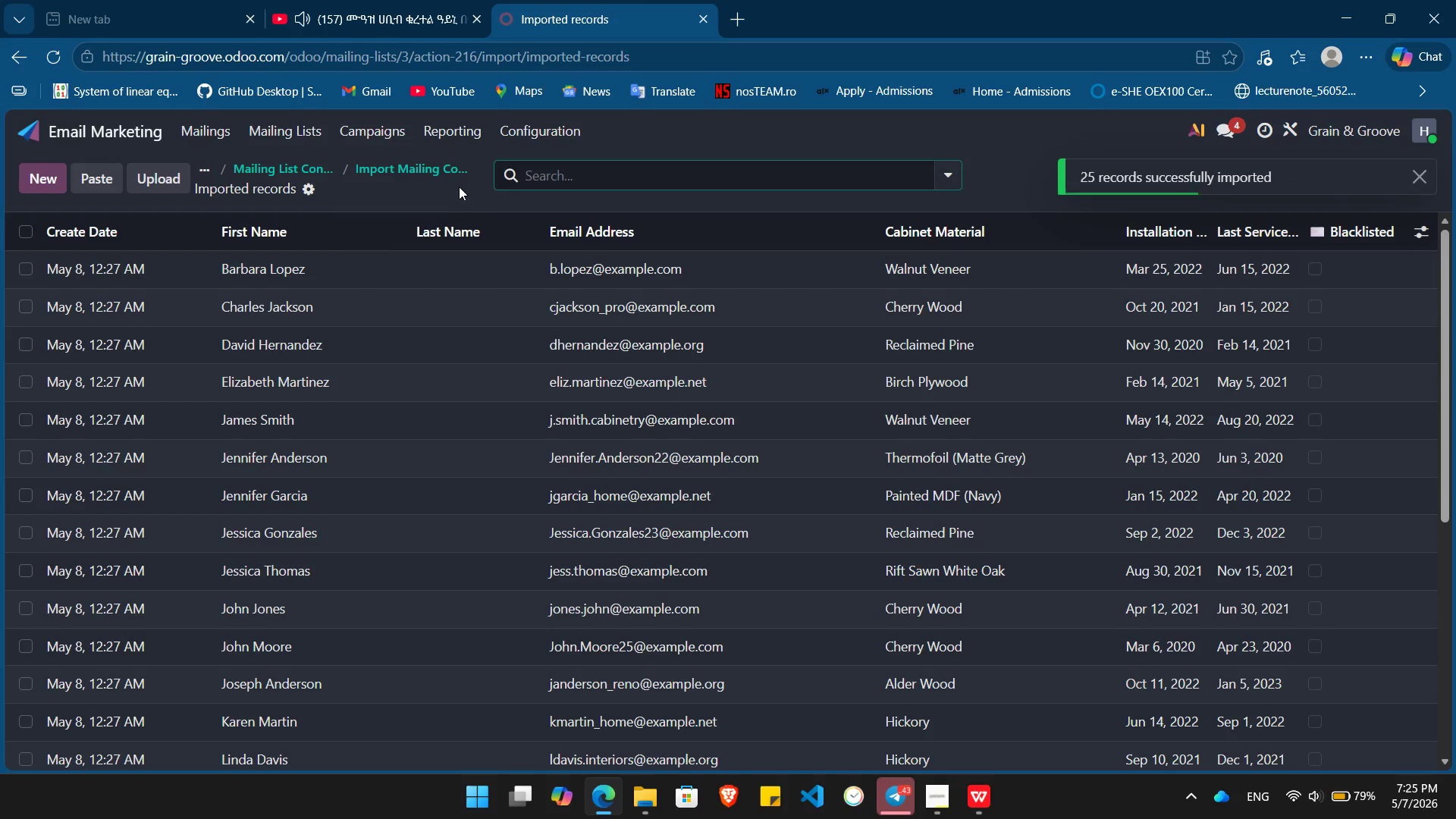 
left_click([460, 226])
 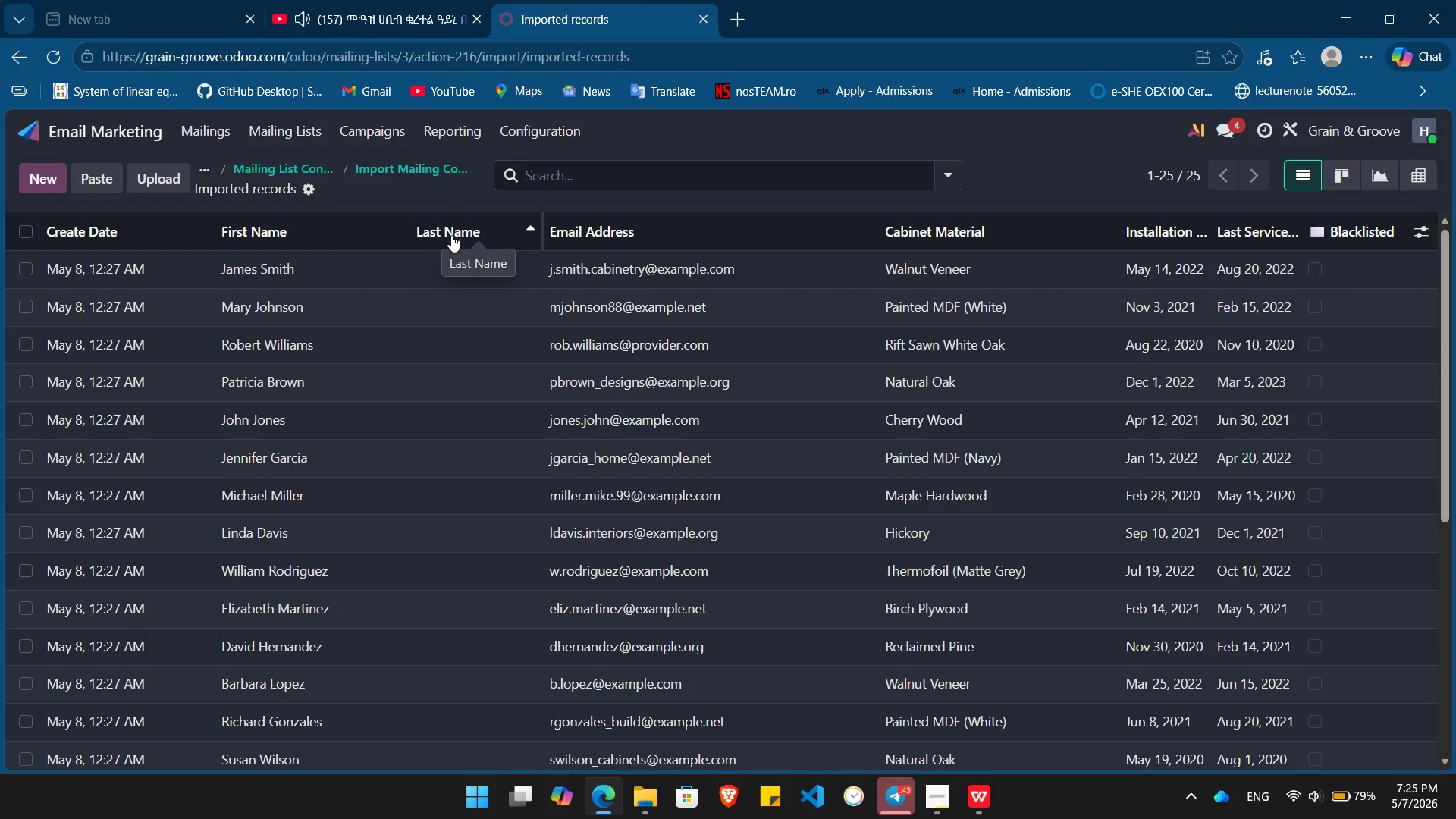 
left_click([451, 235])
 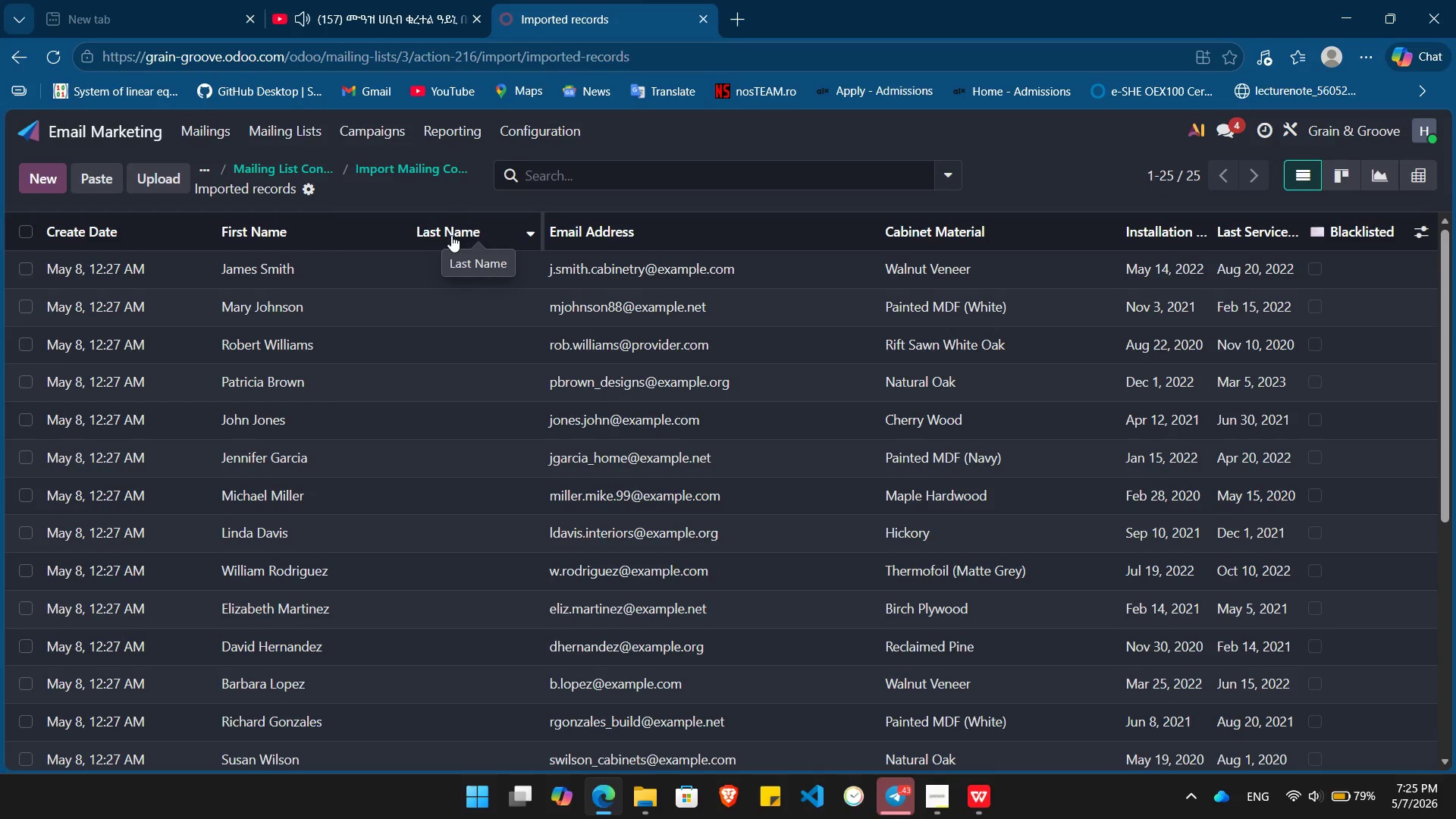 
left_click([451, 235])
 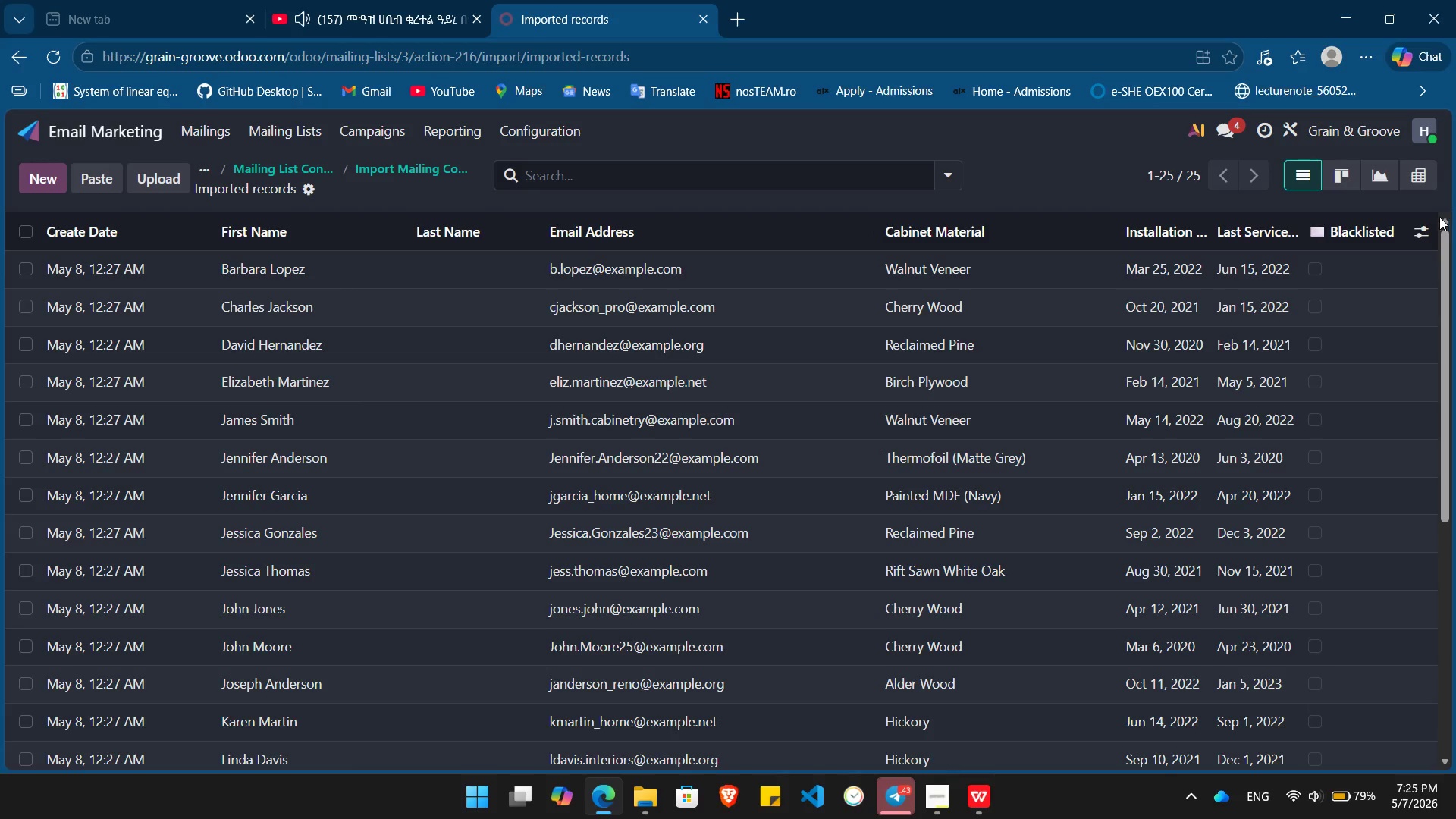 
left_click([1426, 223])
 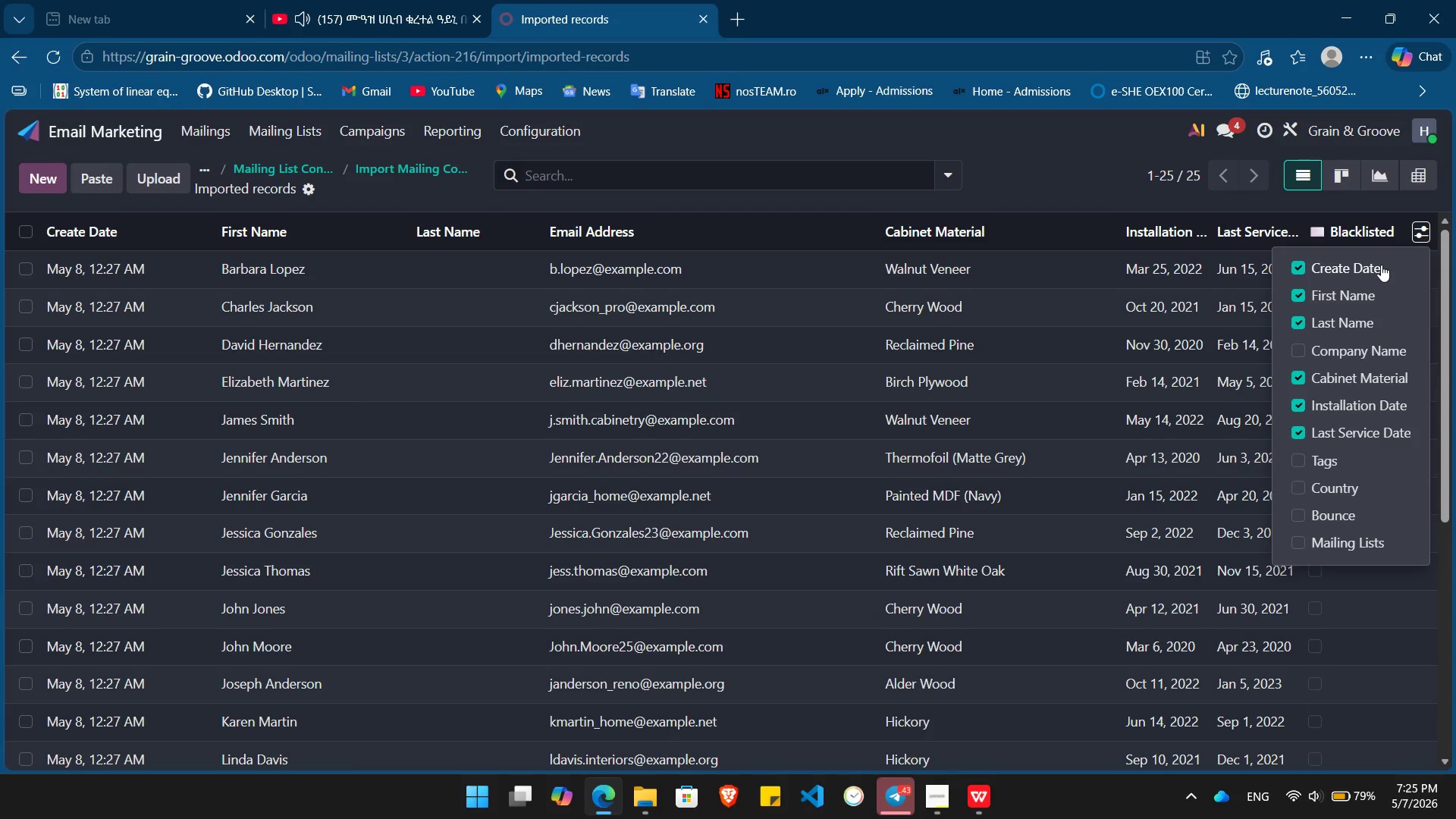 
key(Alt+Tab)
 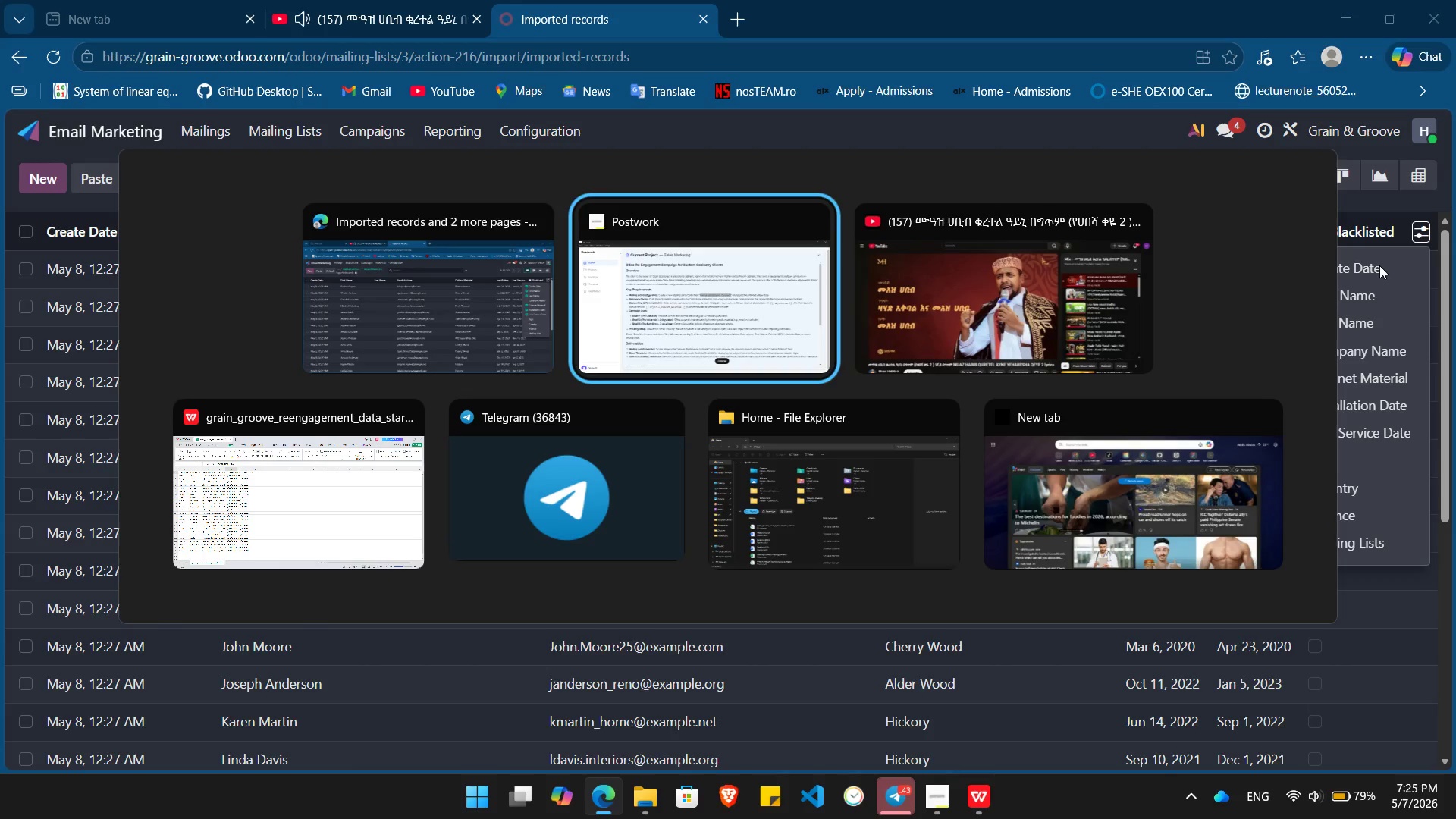 
key(Alt+Tab)
 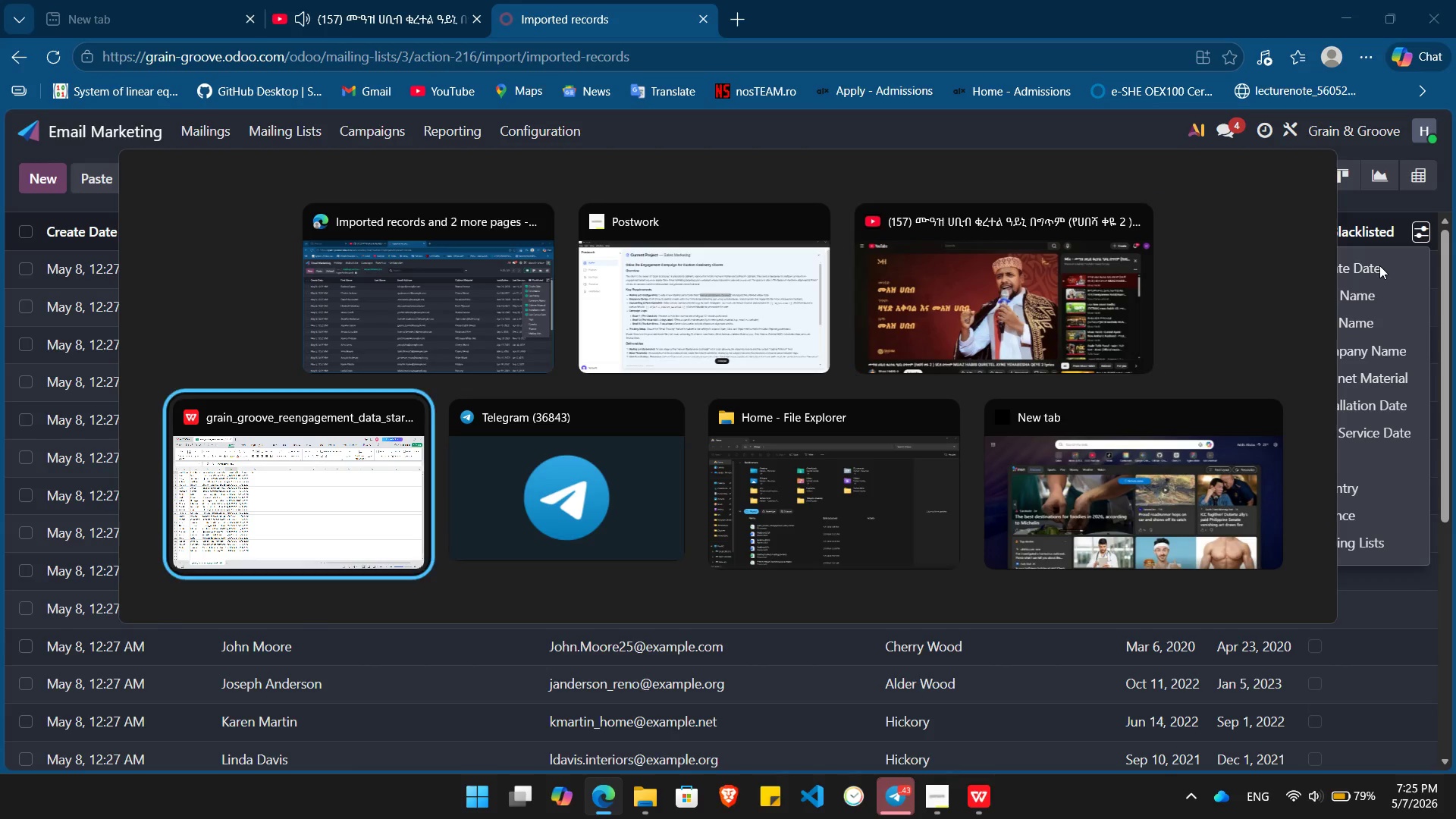 
key(Alt+Tab)
 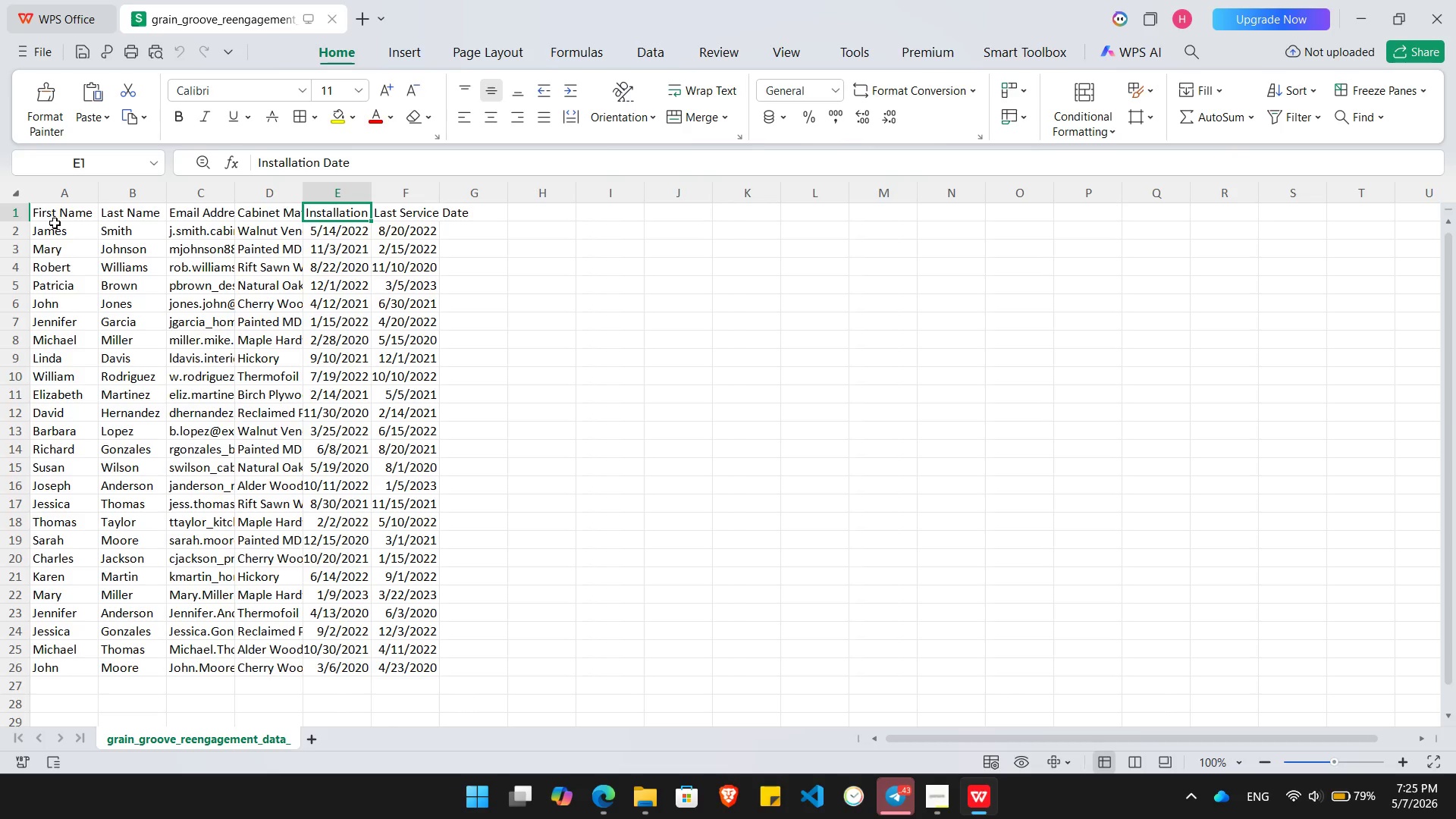 
left_click([46, 221])
 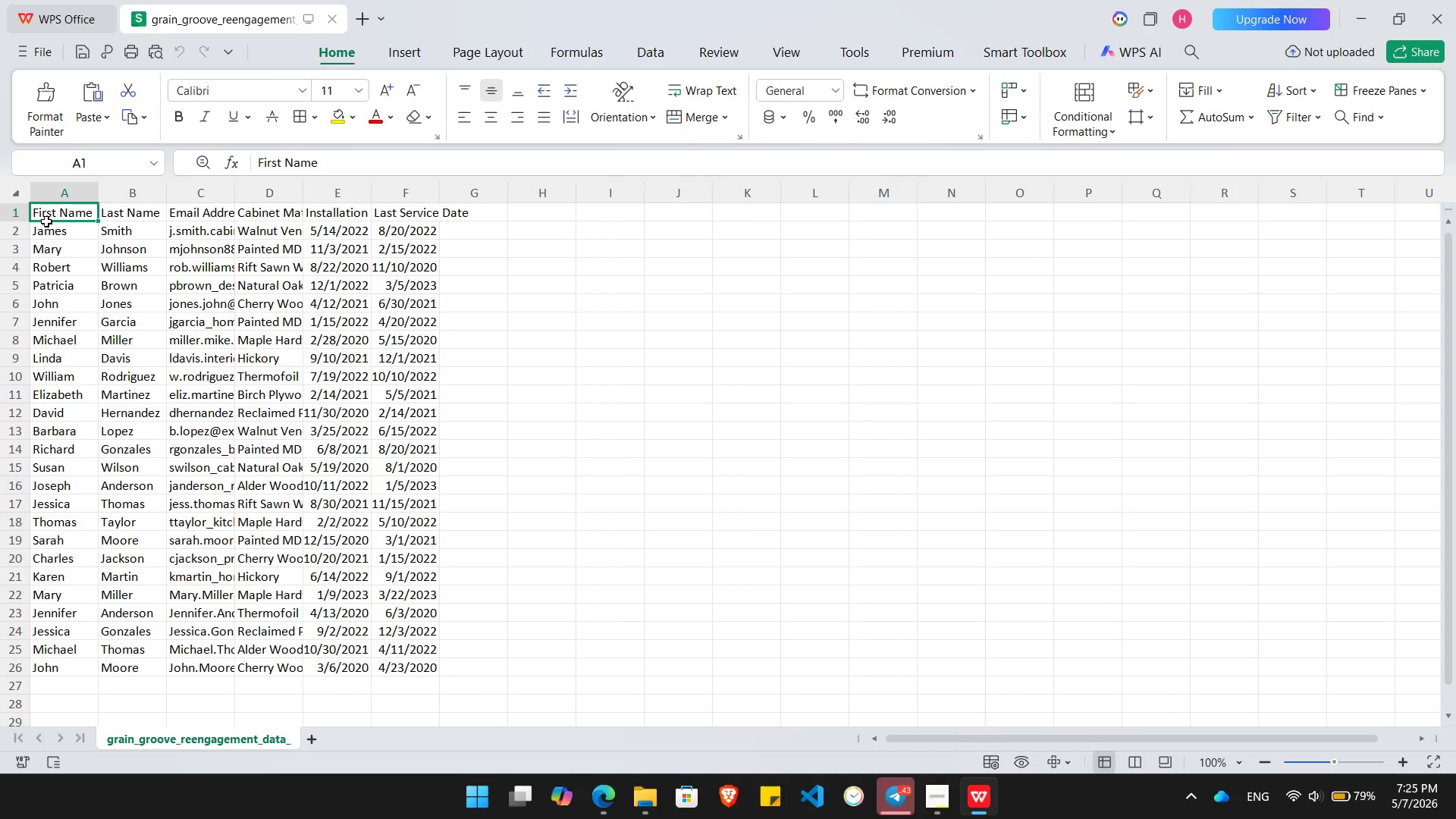 
key(ArrowRight)
 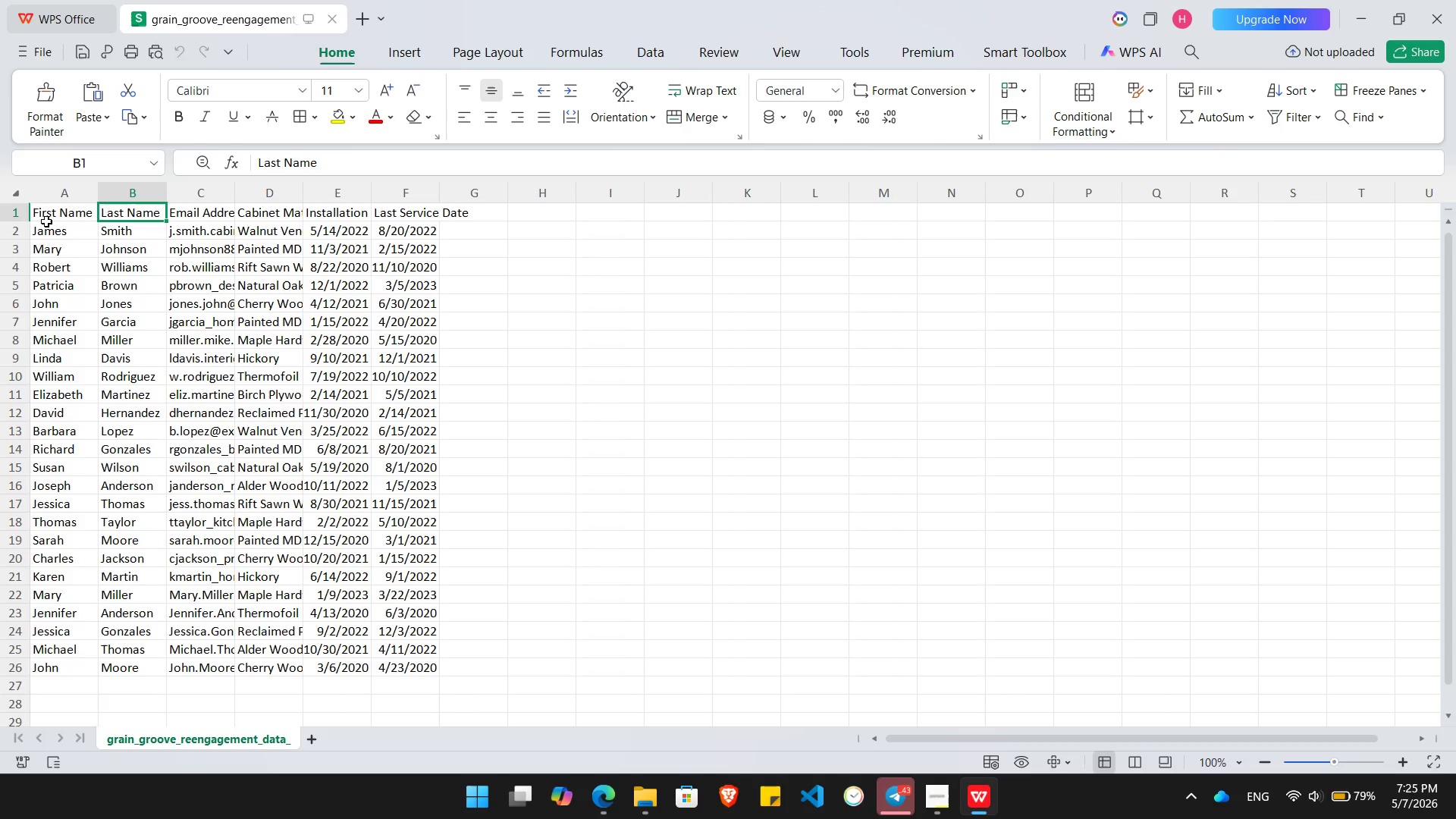 
key(Alt+Tab)
 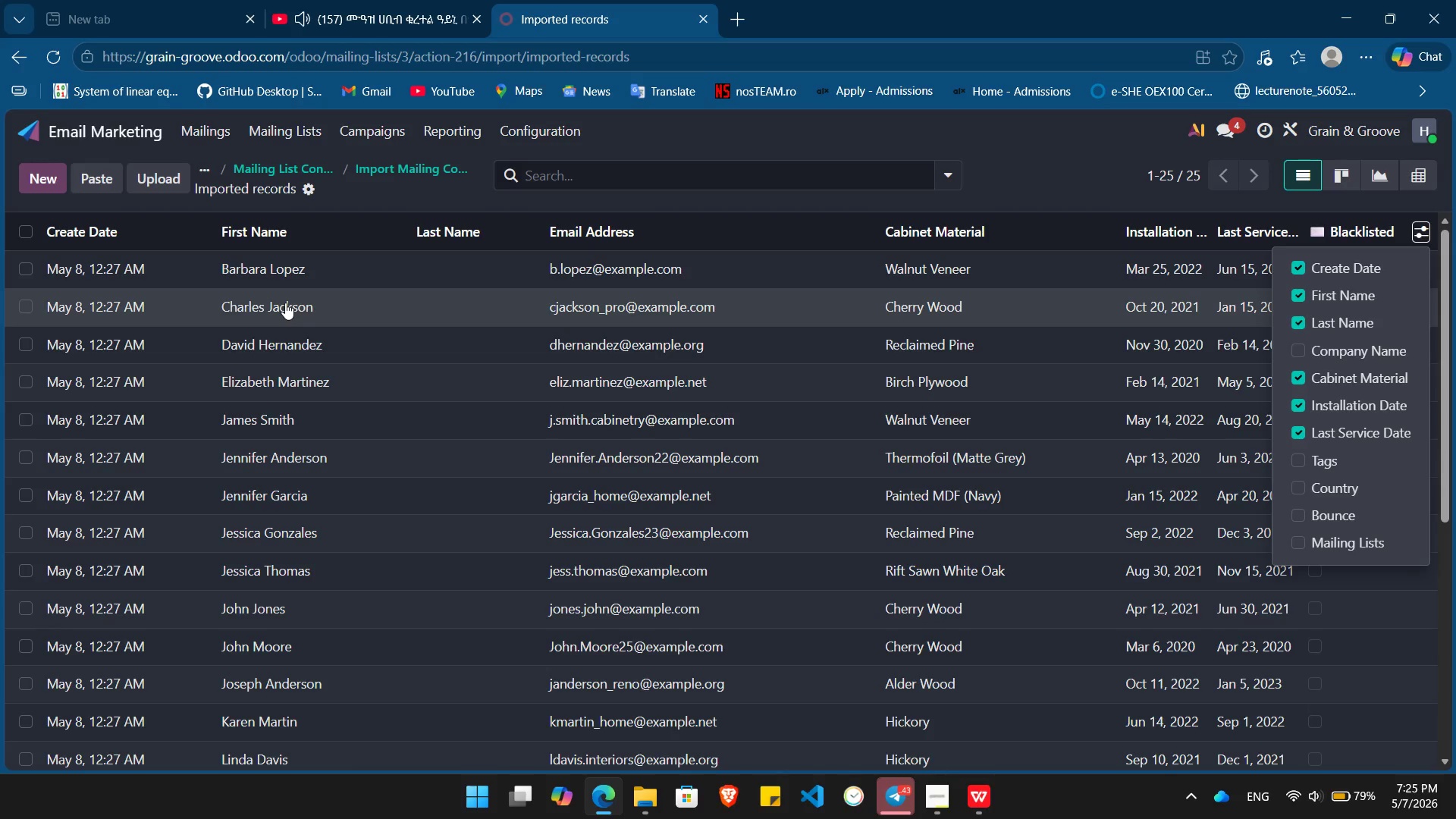 
key(Alt+AltLeft)
 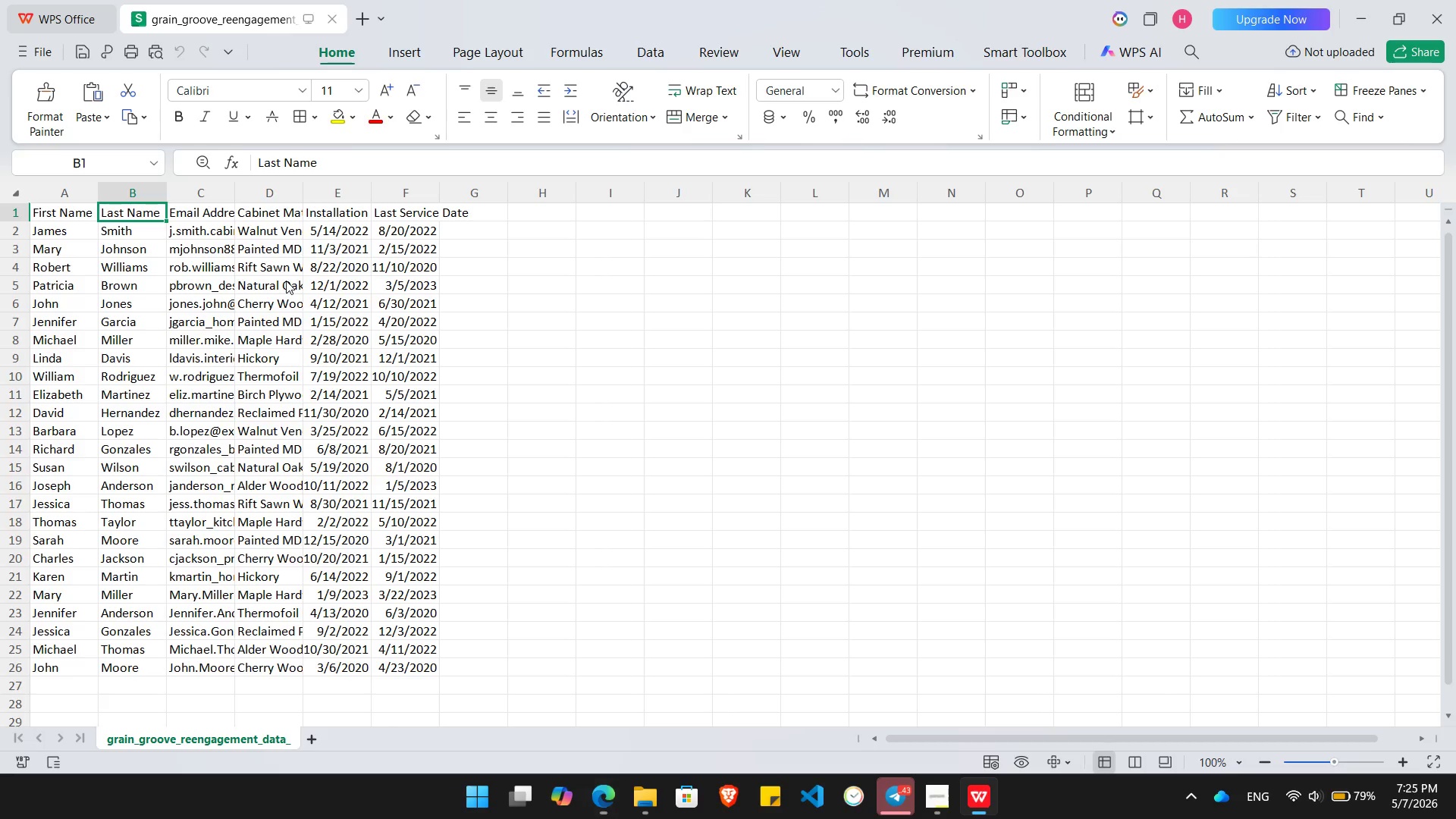 
key(Alt+Tab)
 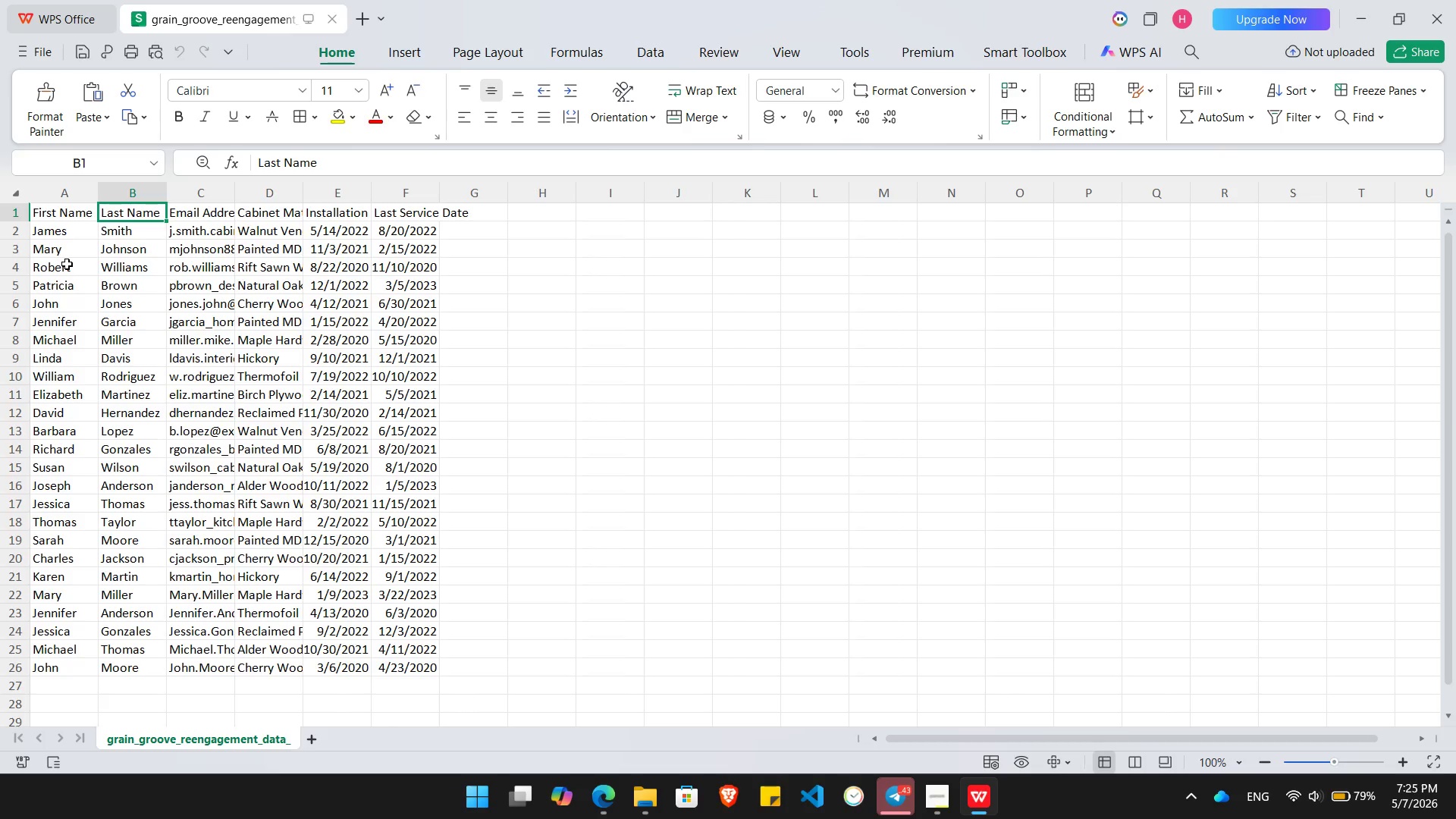 
key(Alt+AltLeft)
 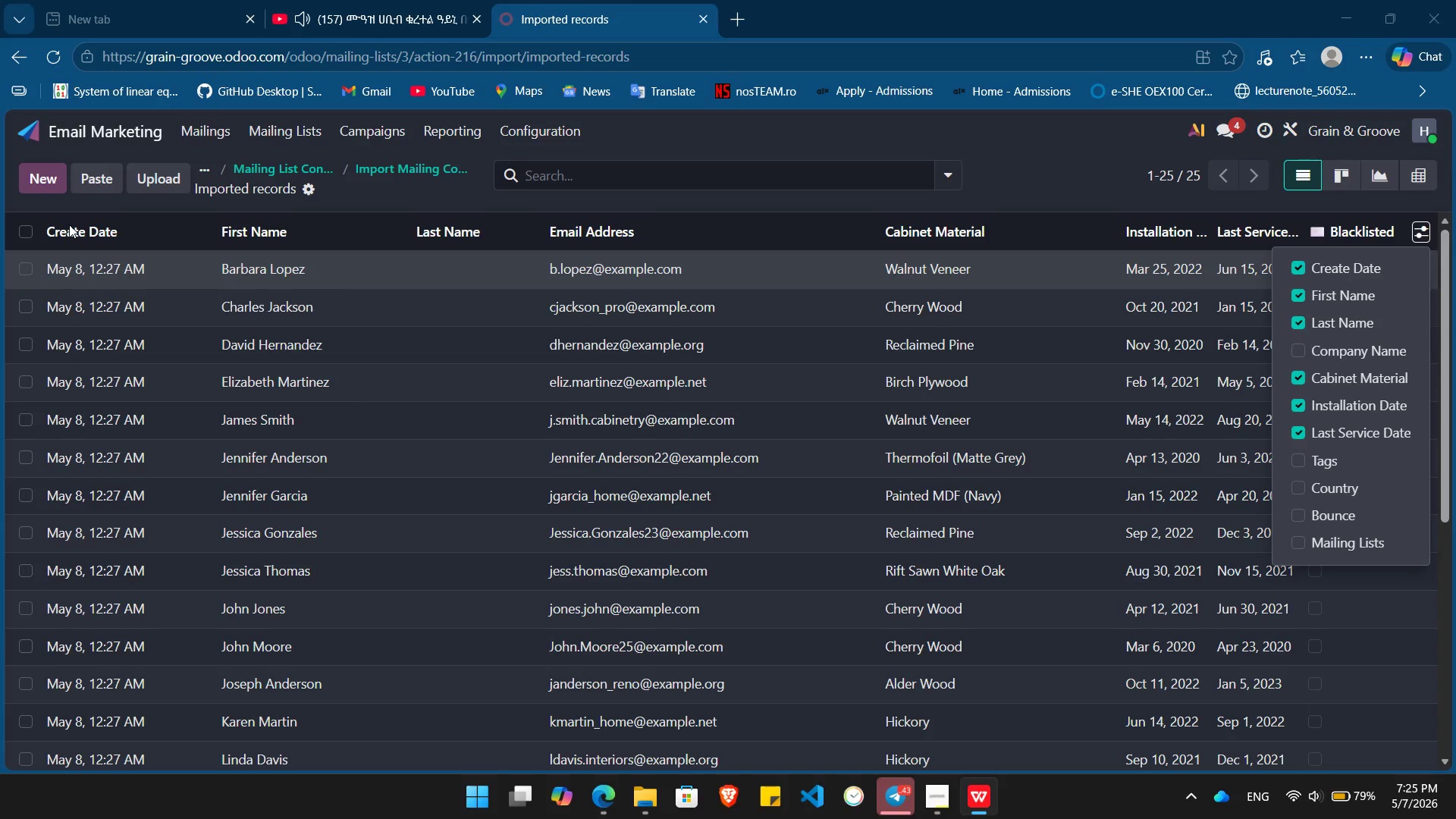 
key(Alt+Tab)
 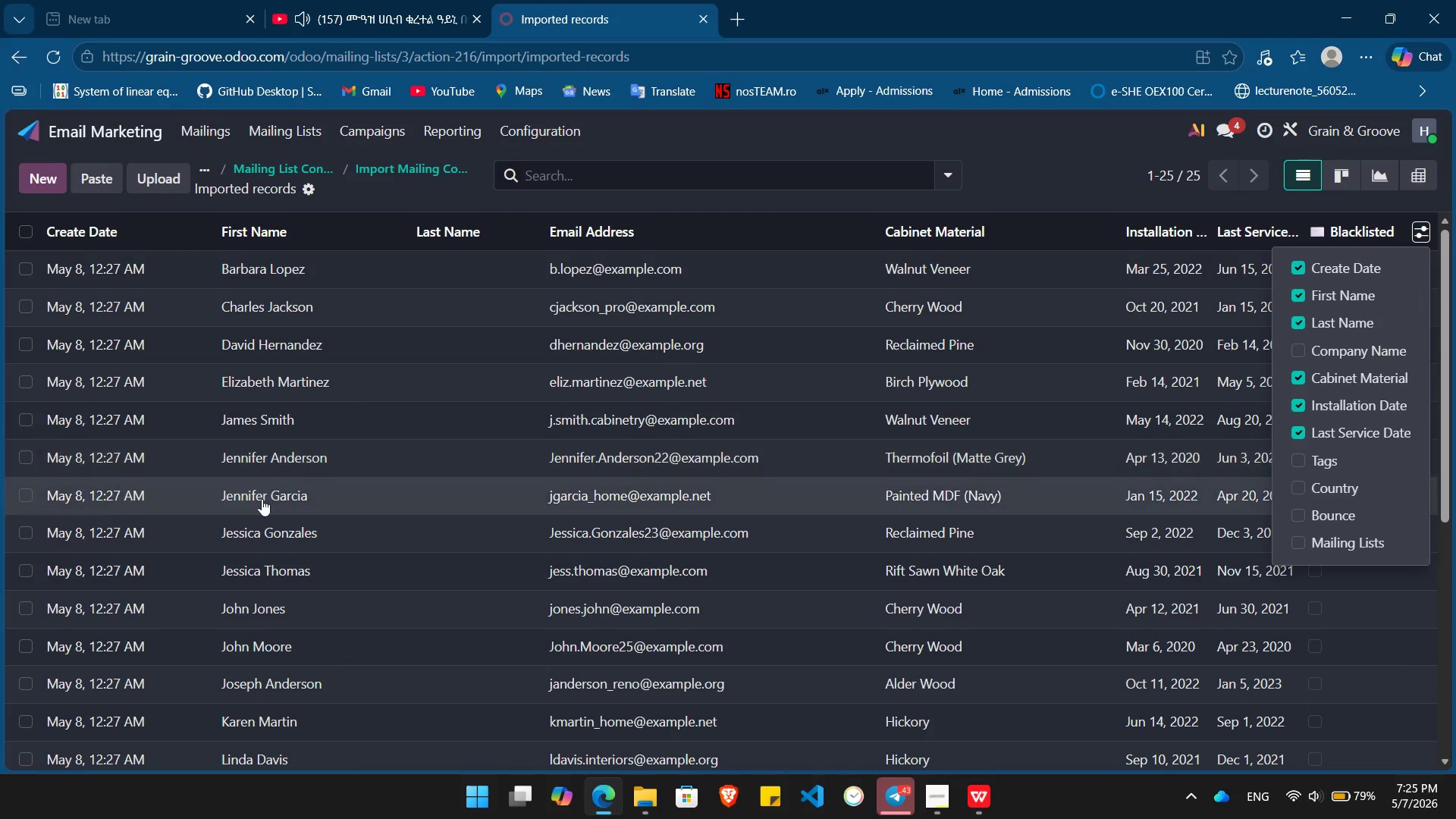 
key(Alt+AltLeft)
 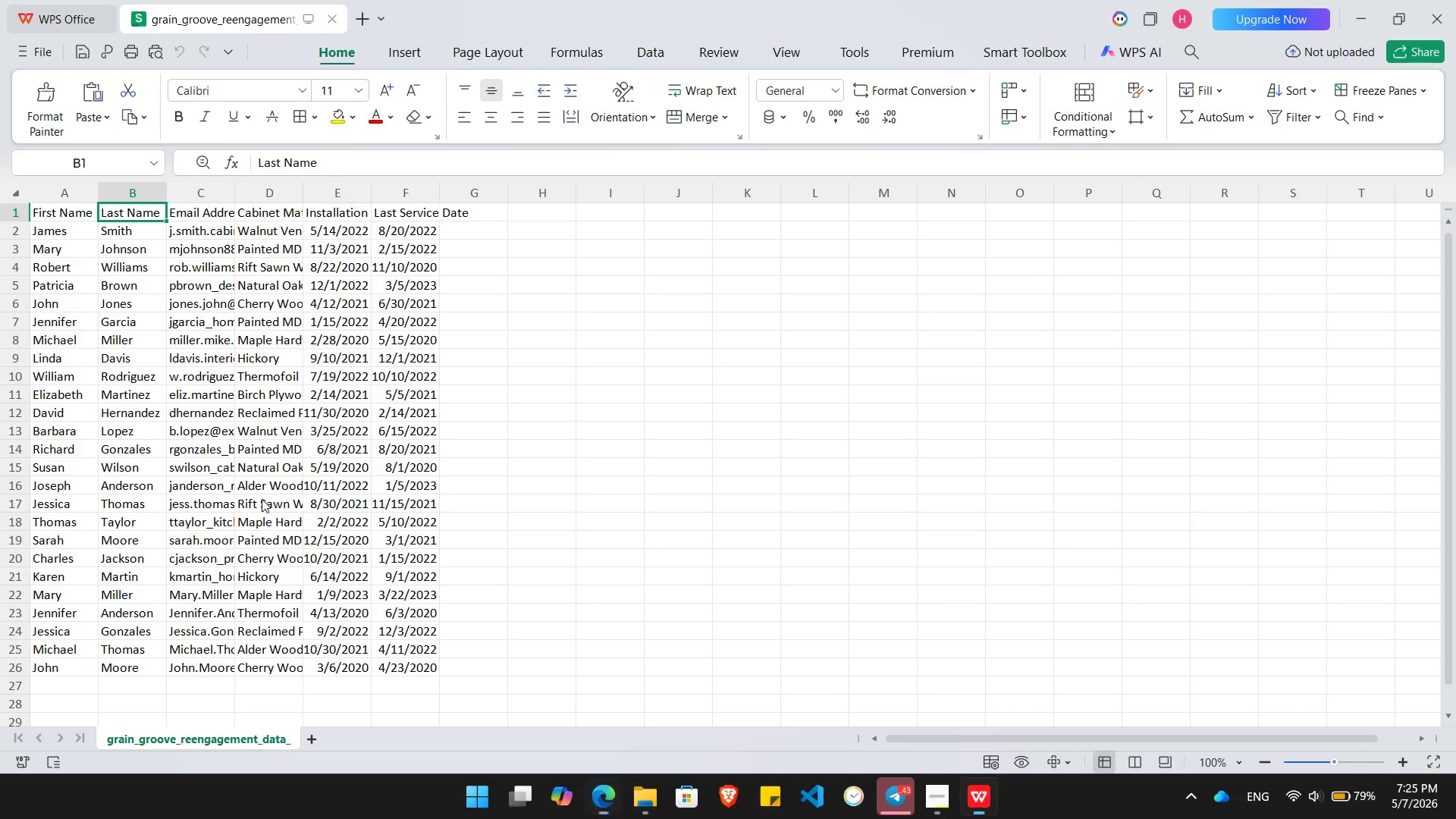 
key(Alt+Tab)
 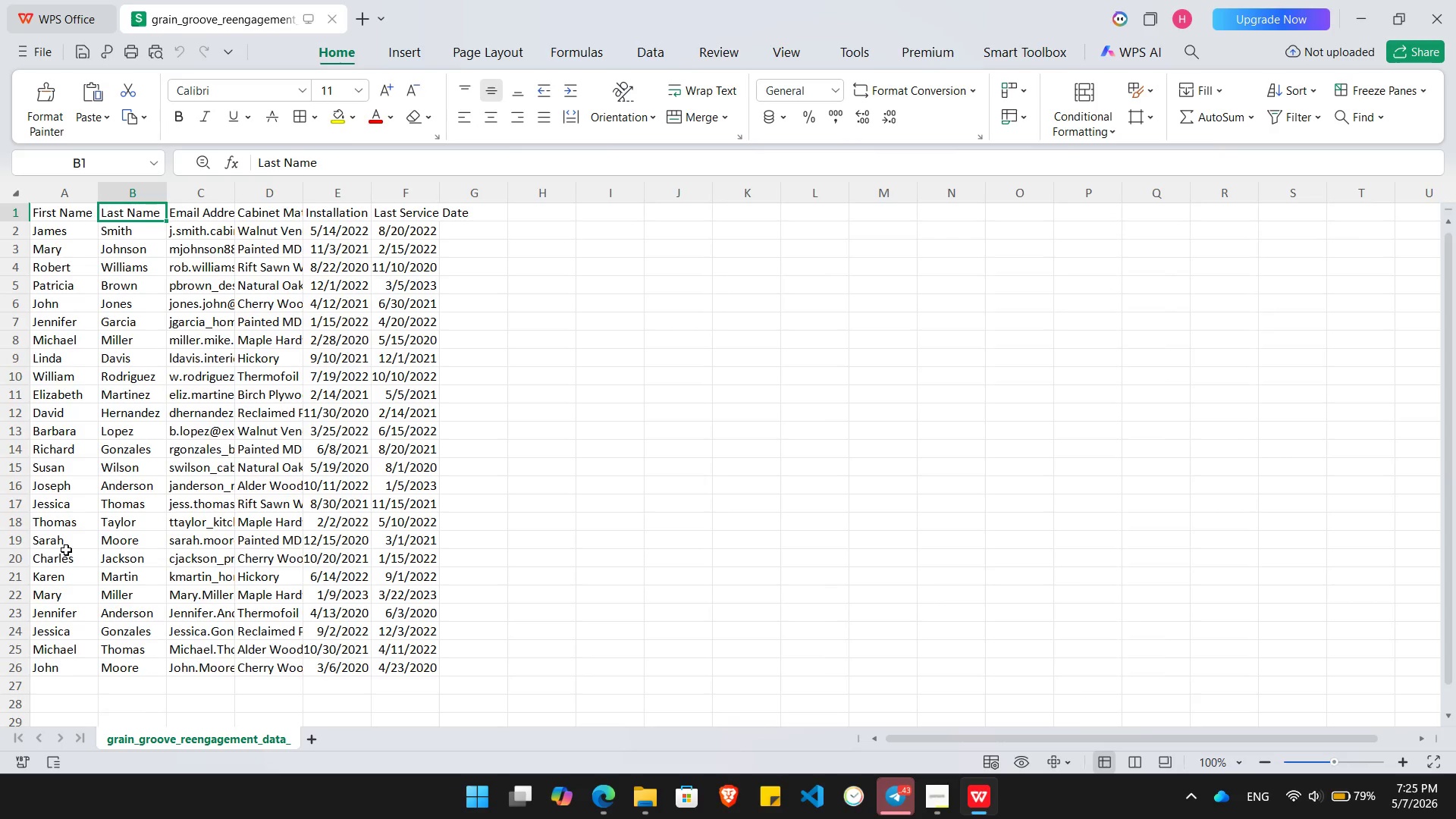 
wait(6.89)
 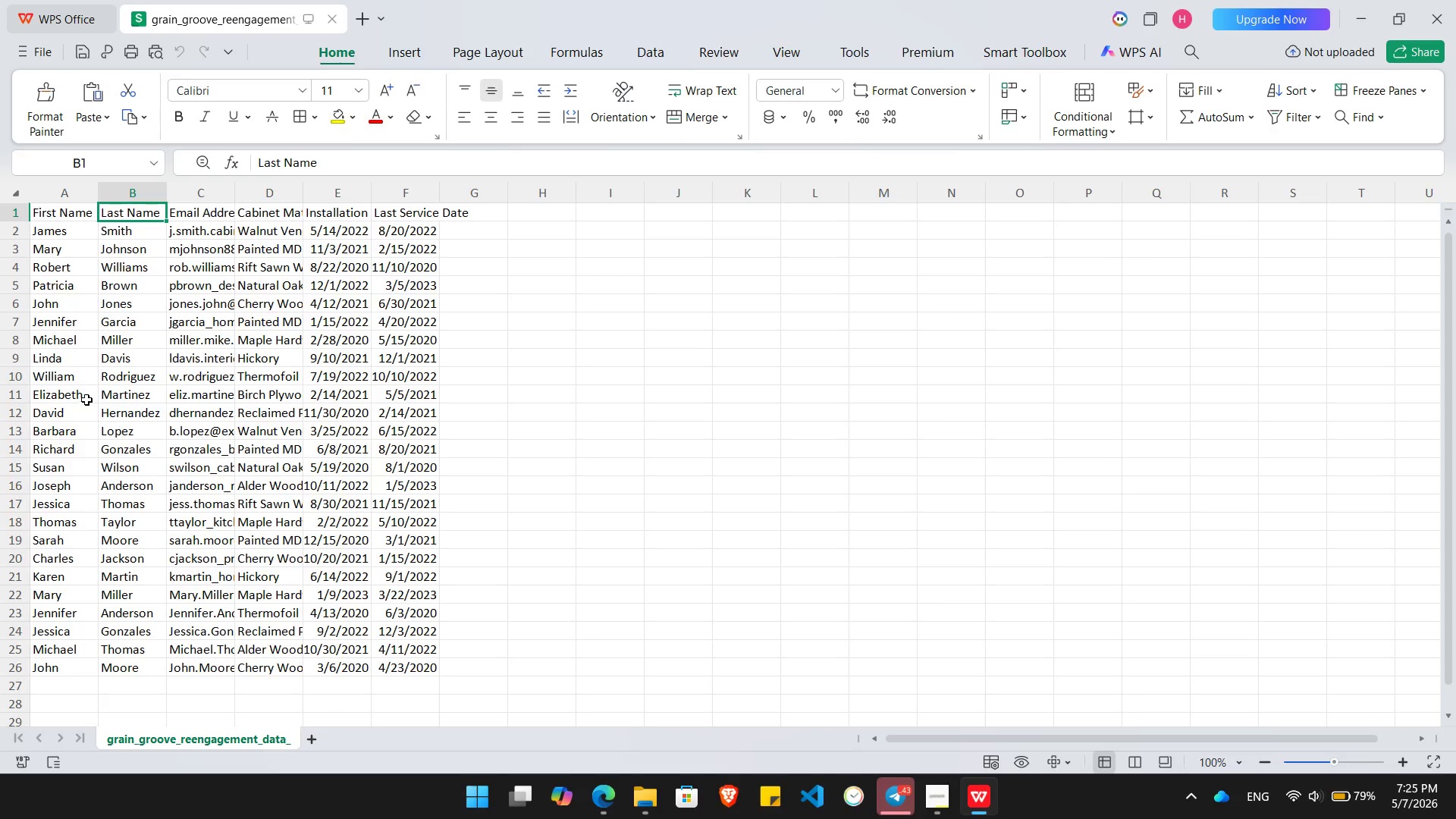 
left_click([58, 281])
 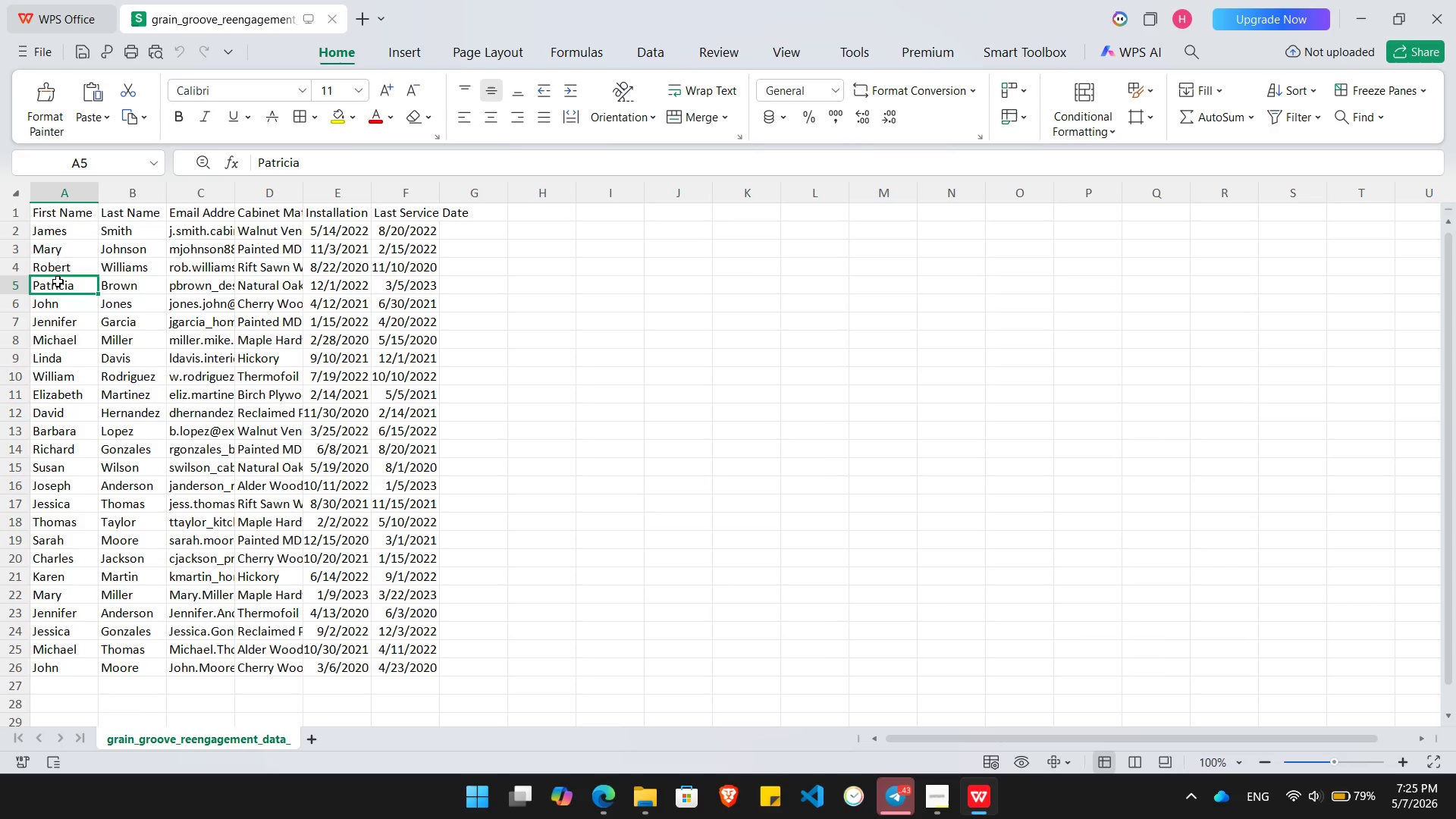 
key(Alt+AltLeft)
 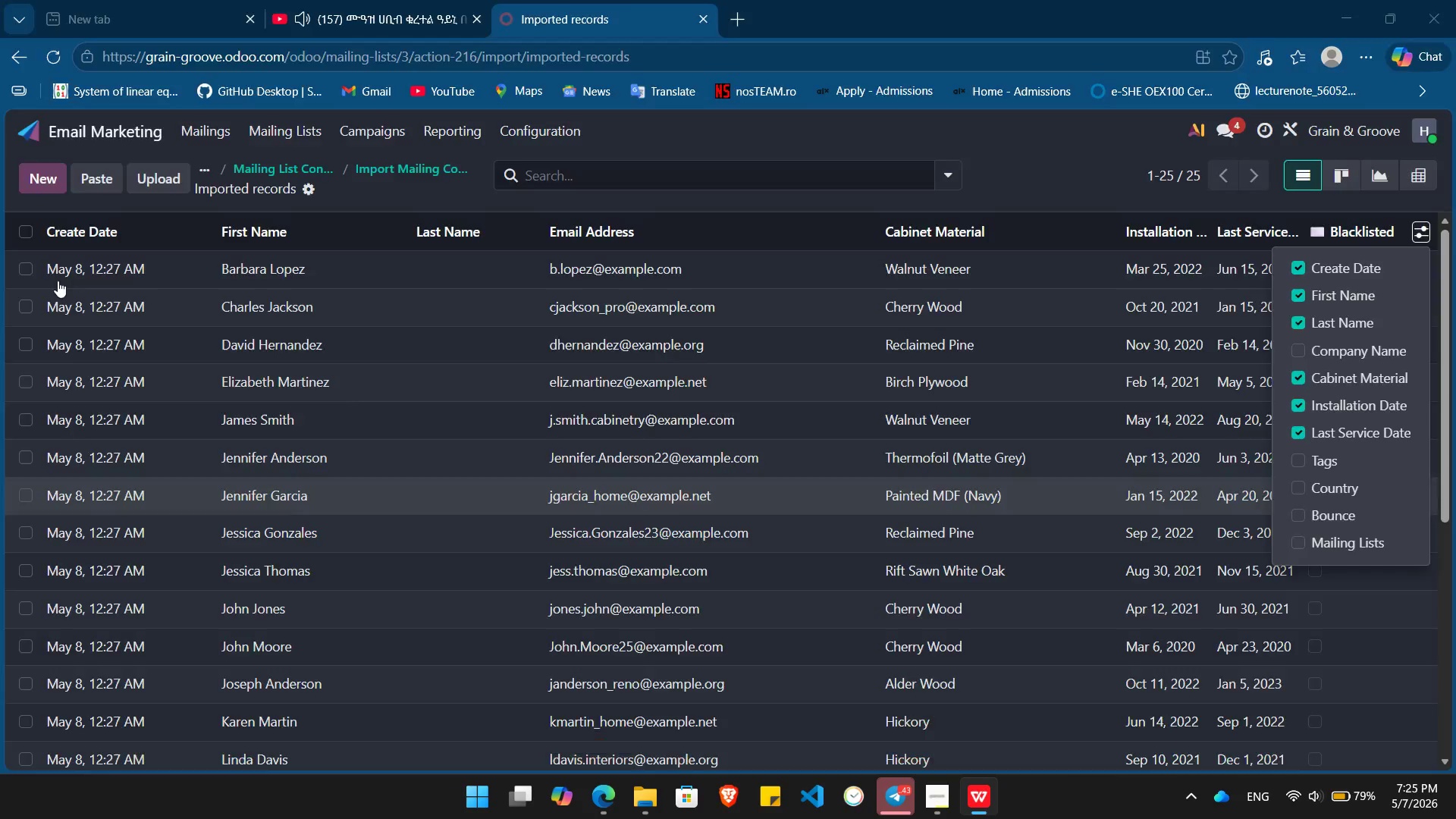 
key(Alt+Tab)
 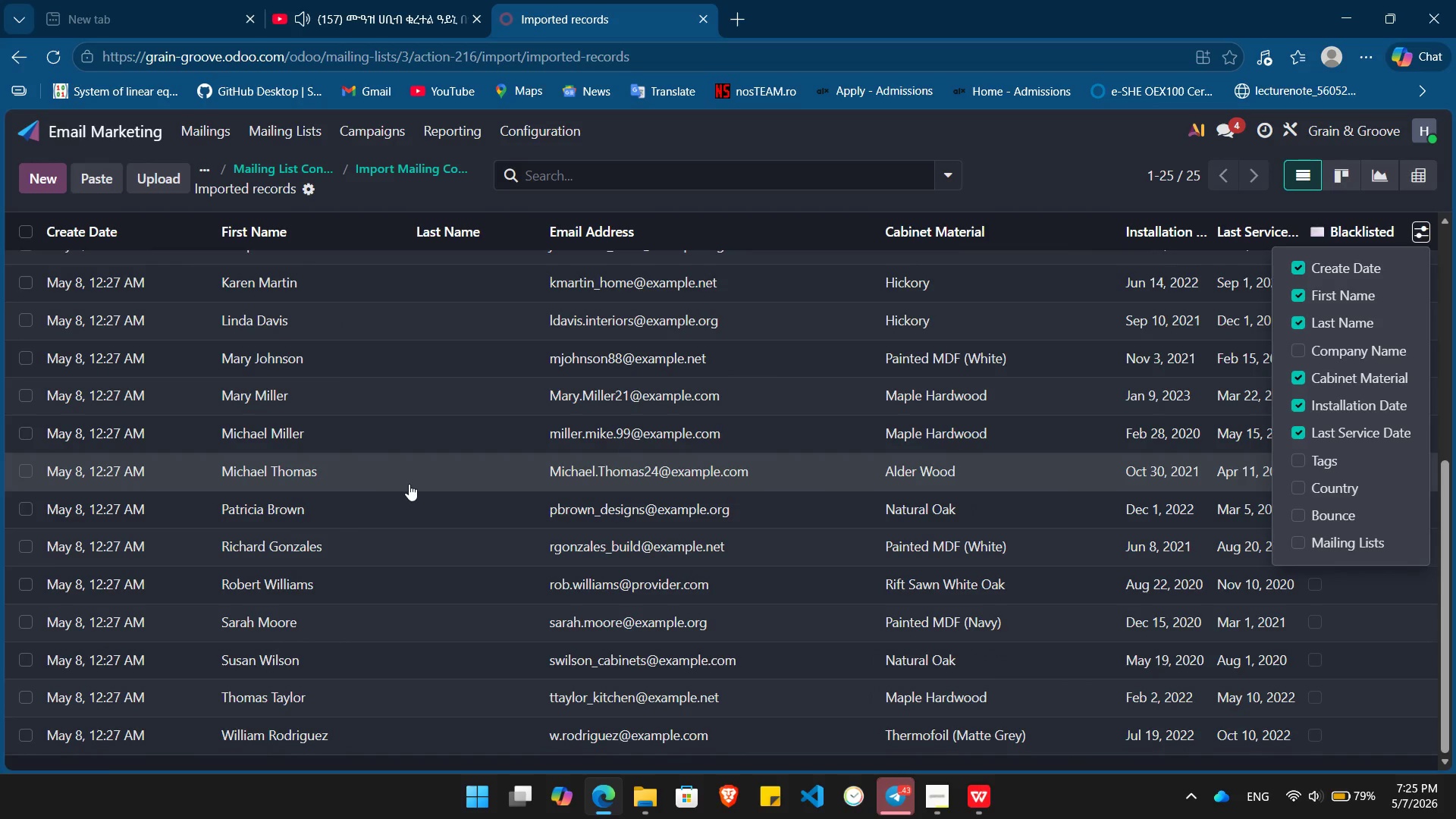 
key(Alt+AltLeft)
 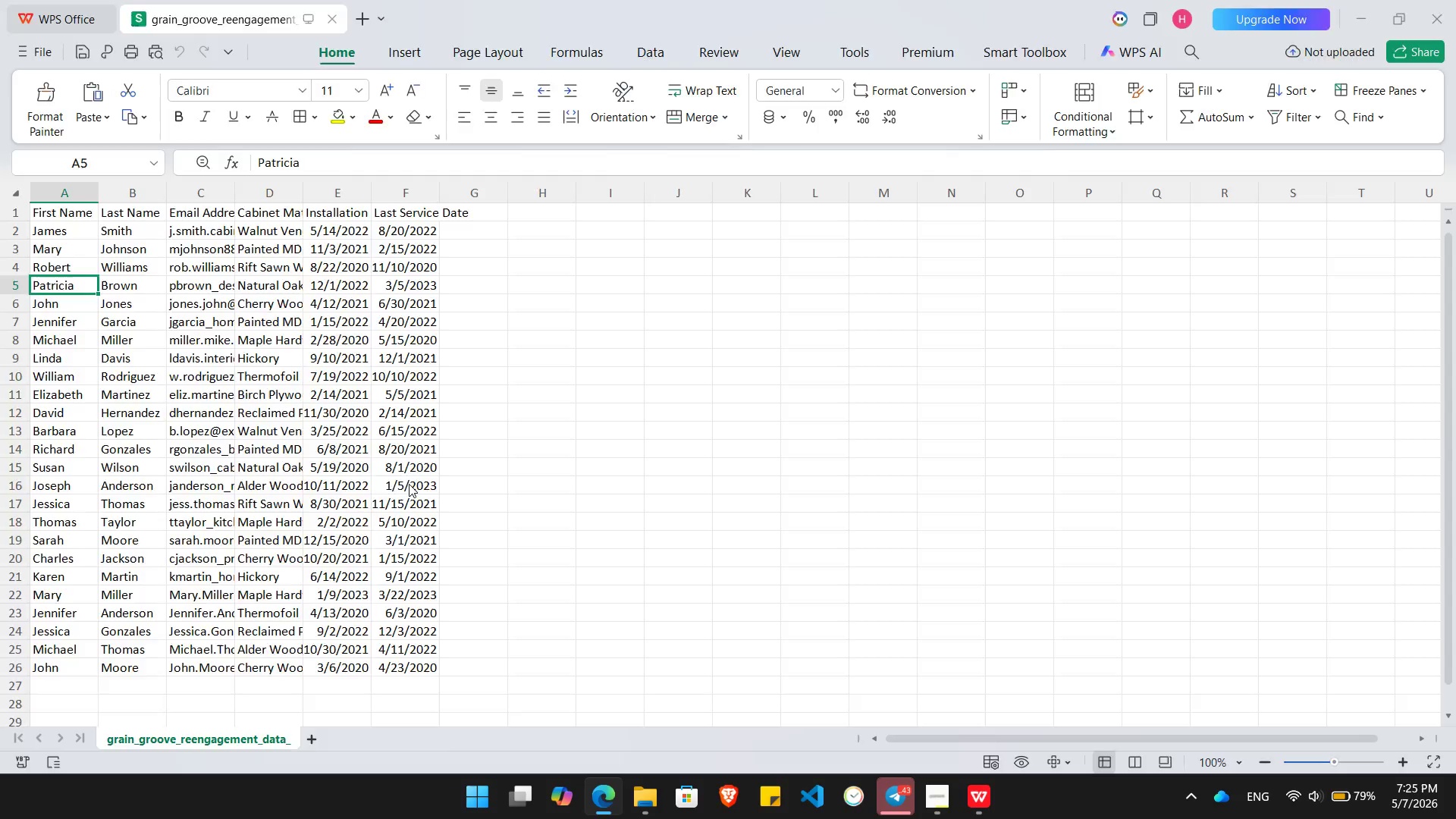 
key(Alt+Tab)
 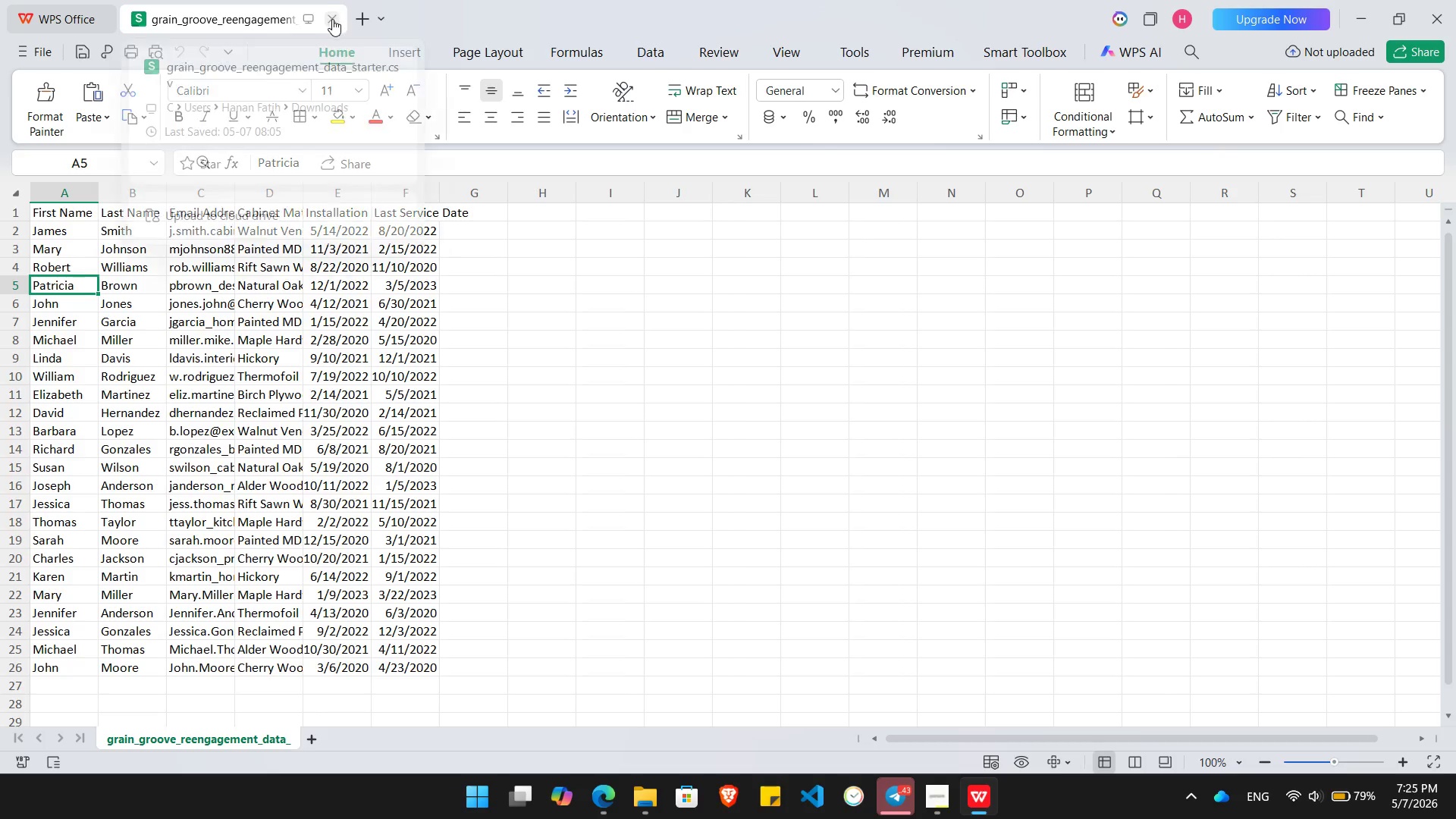 
wait(5.45)
 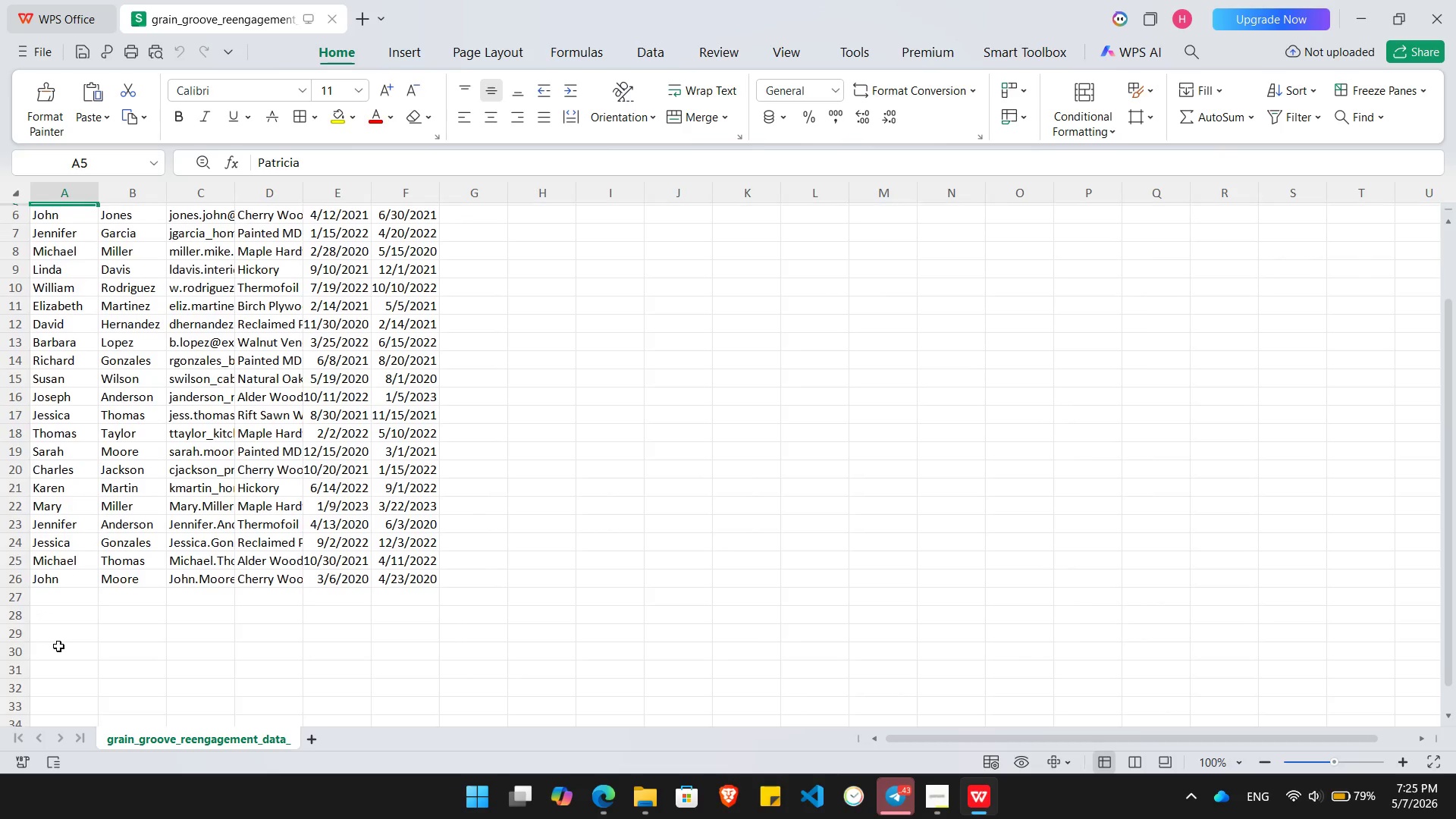 
left_click([317, 431])
 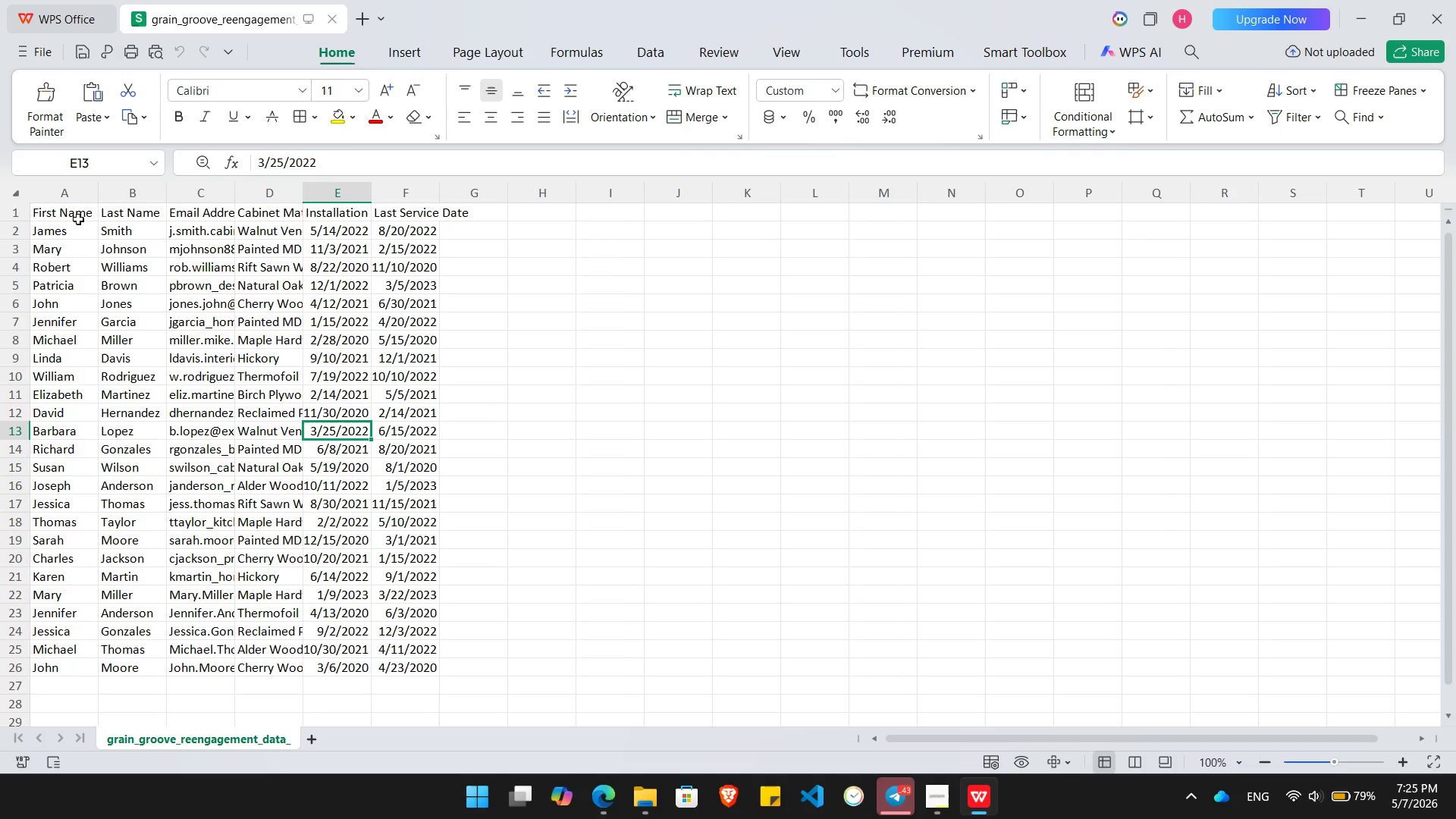 
left_click([76, 218])
 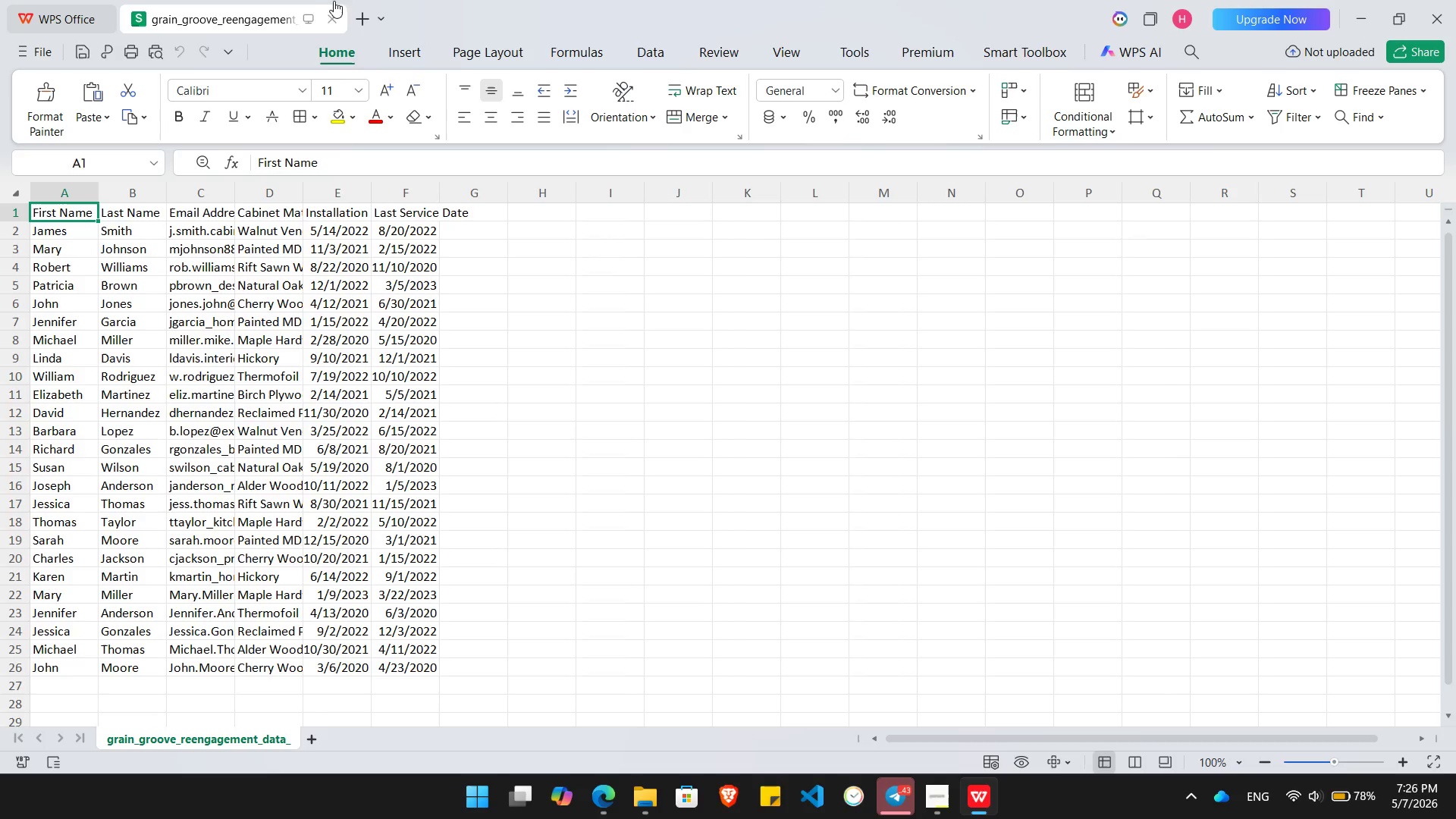 
left_click([334, 20])
 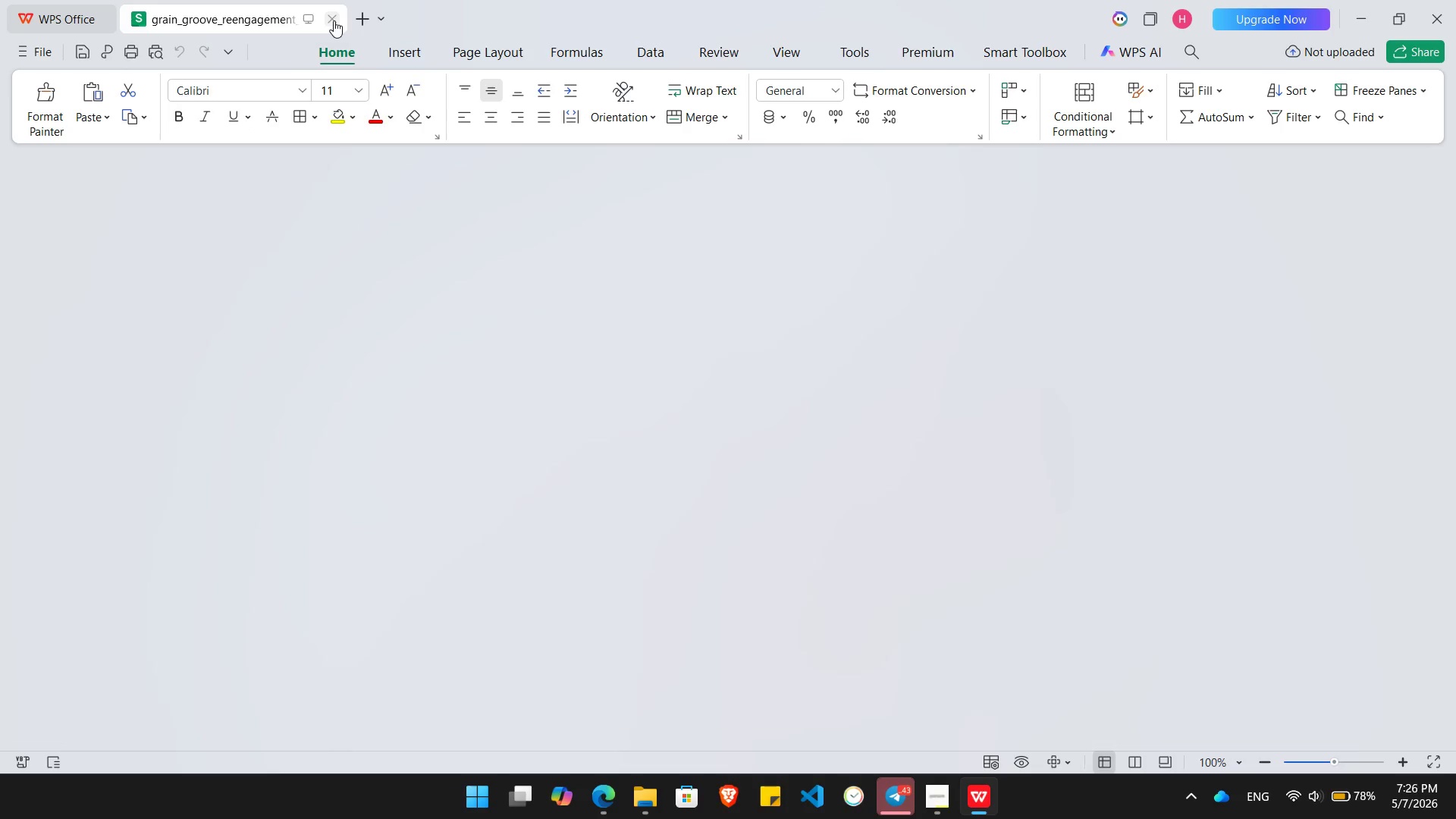 
key(Alt+AltLeft)
 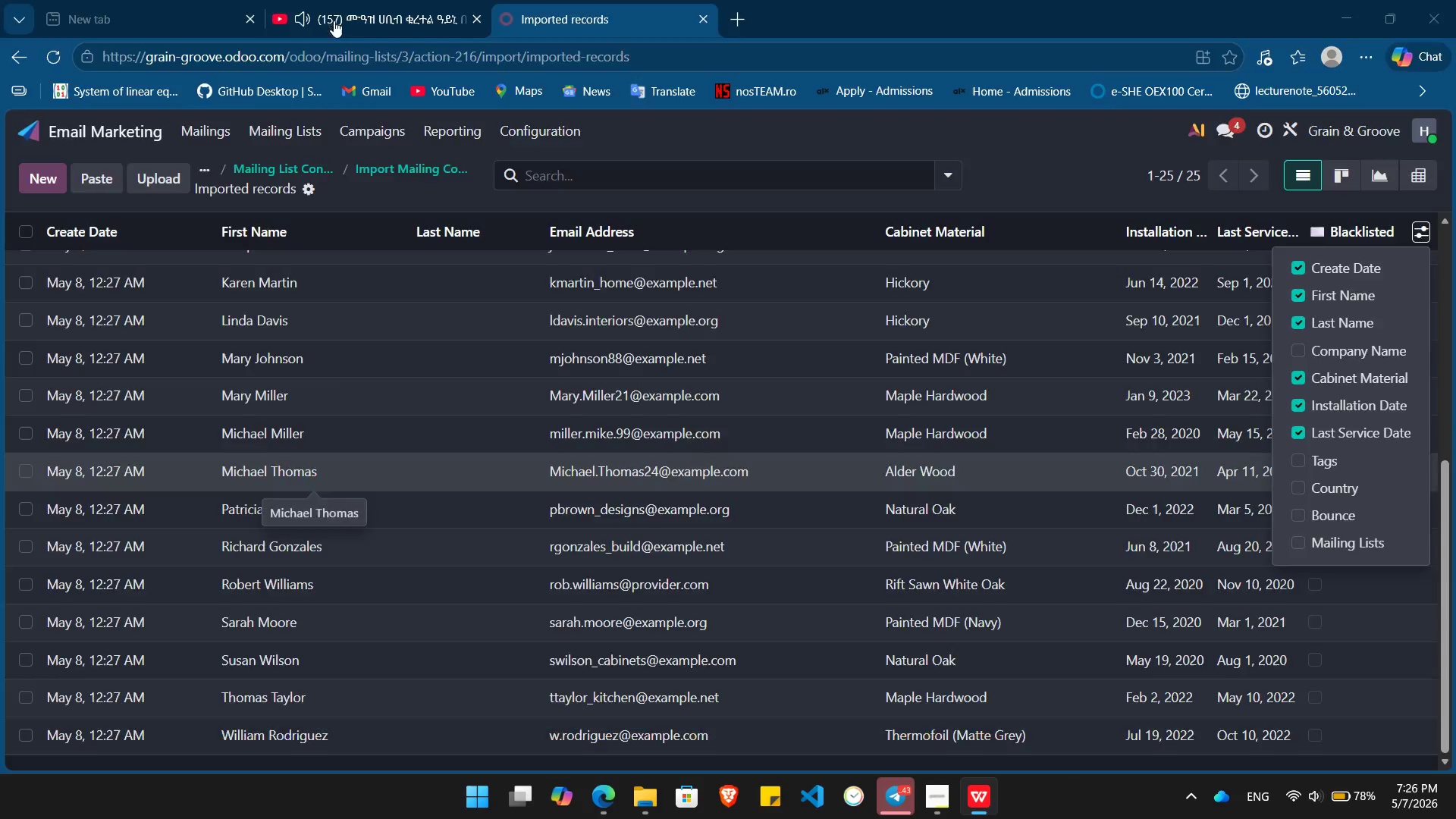 
key(Alt+Tab)
 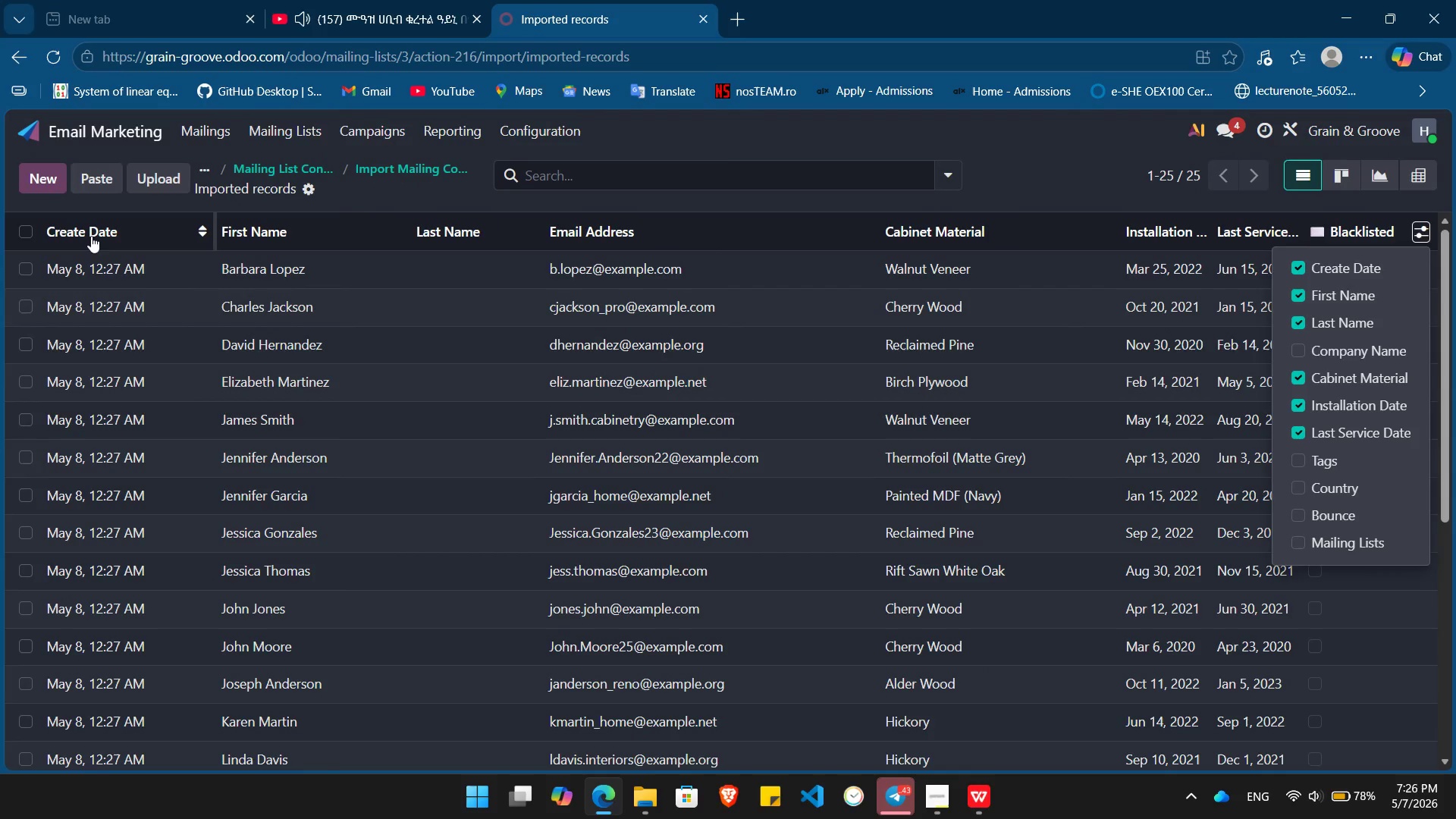 
left_click([22, 231])
 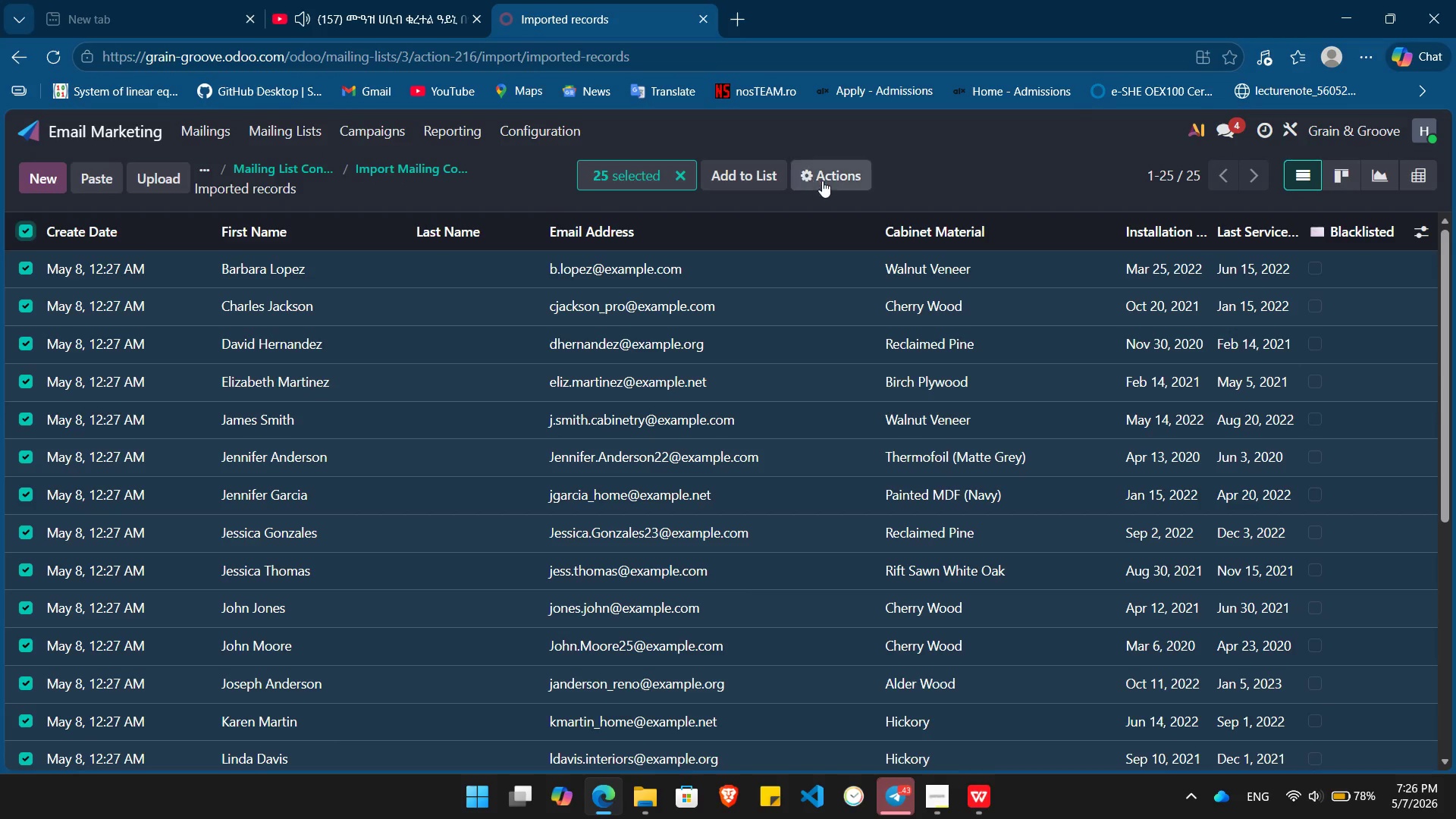 
left_click([824, 181])
 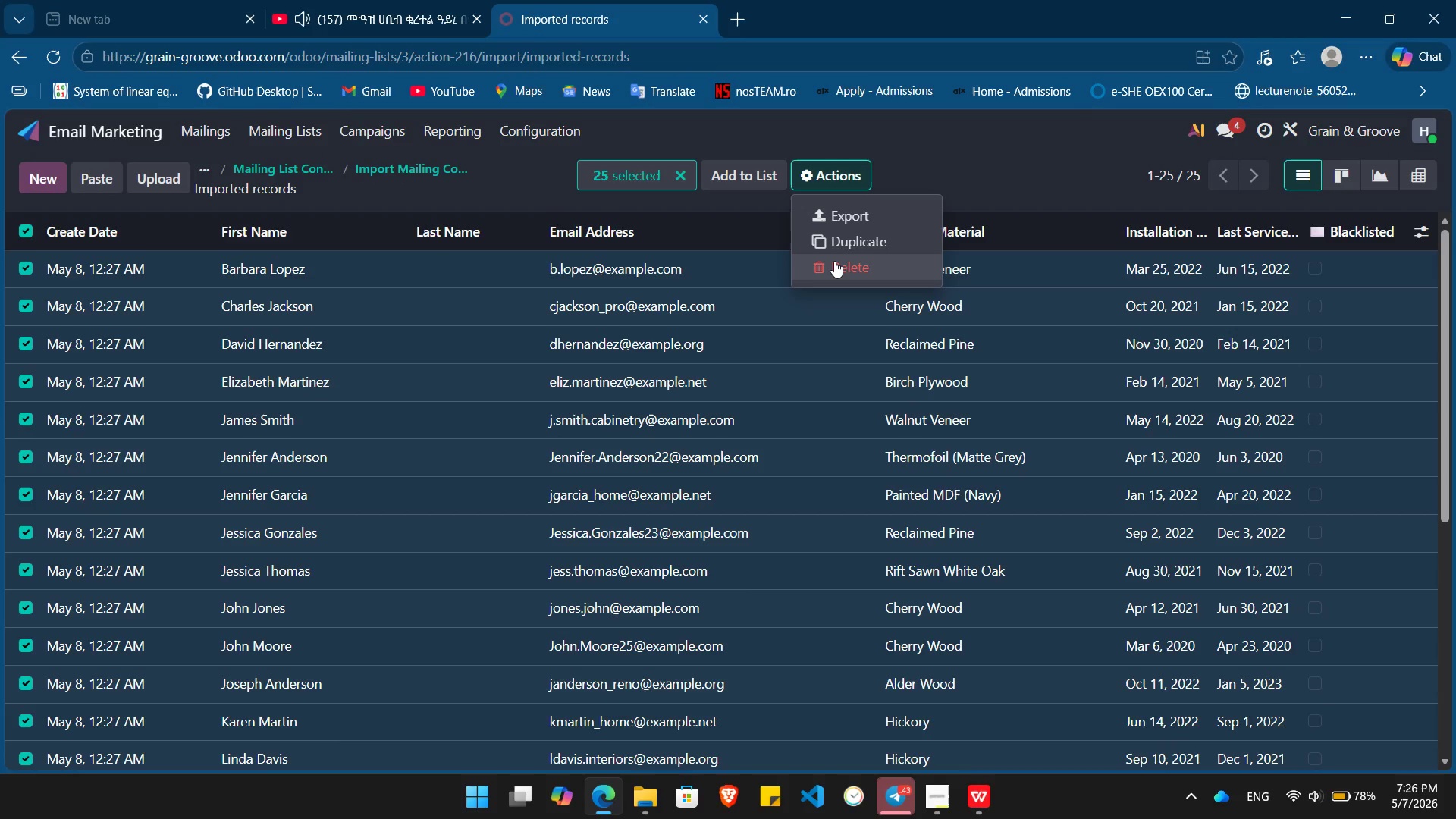 
left_click([834, 261])
 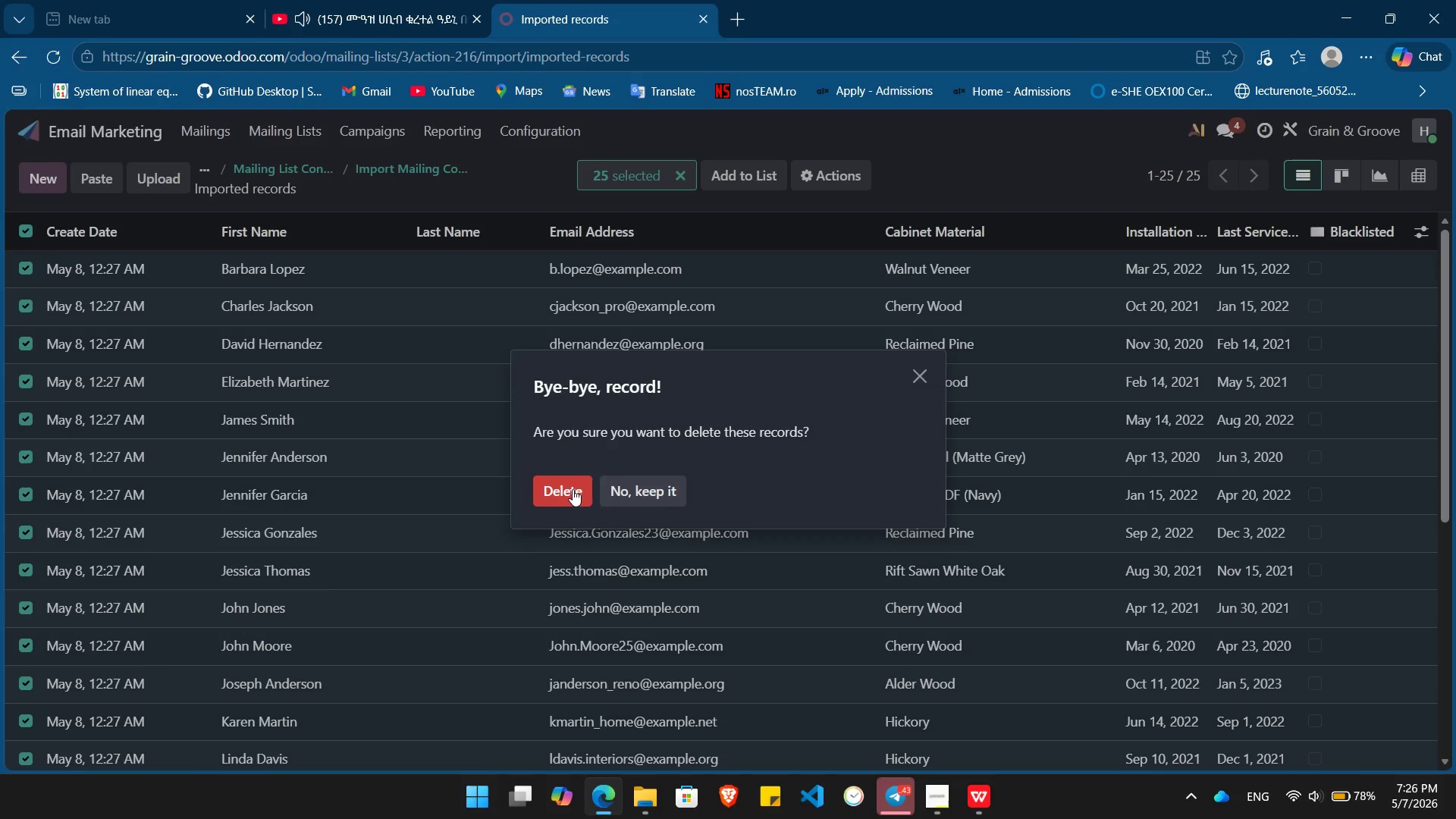 
left_click([573, 484])
 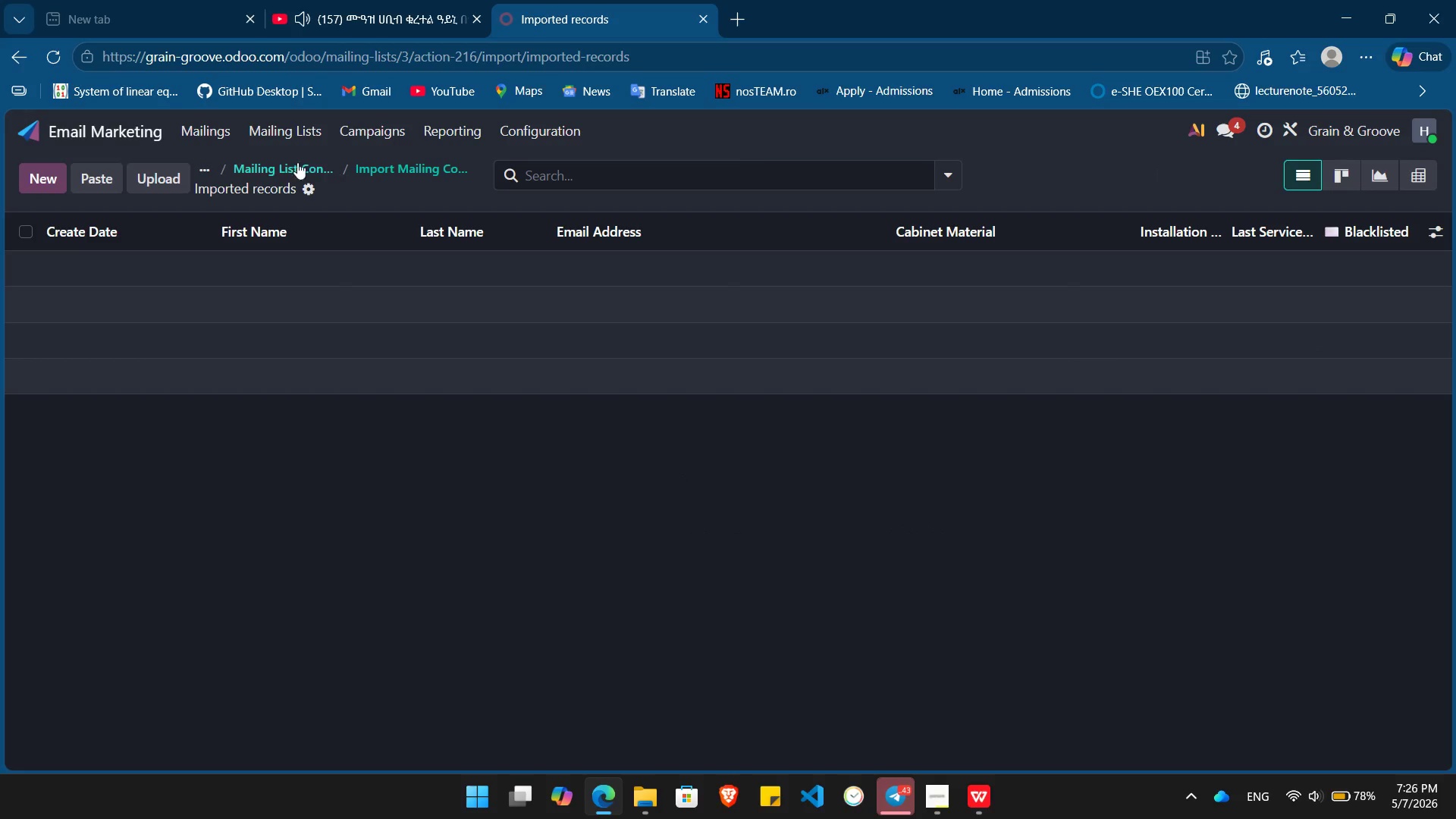 
left_click([277, 171])
 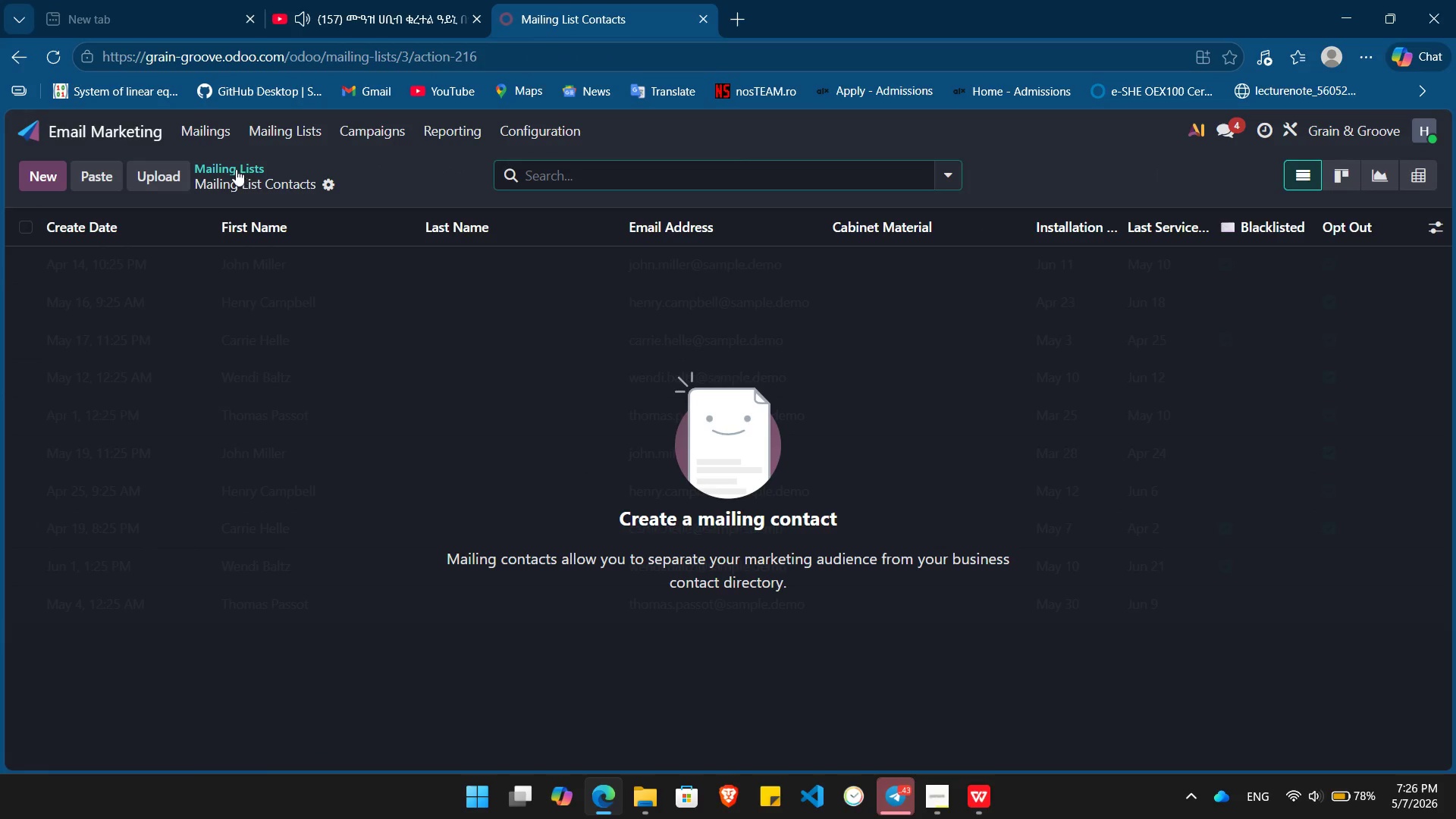 
left_click([236, 169])
 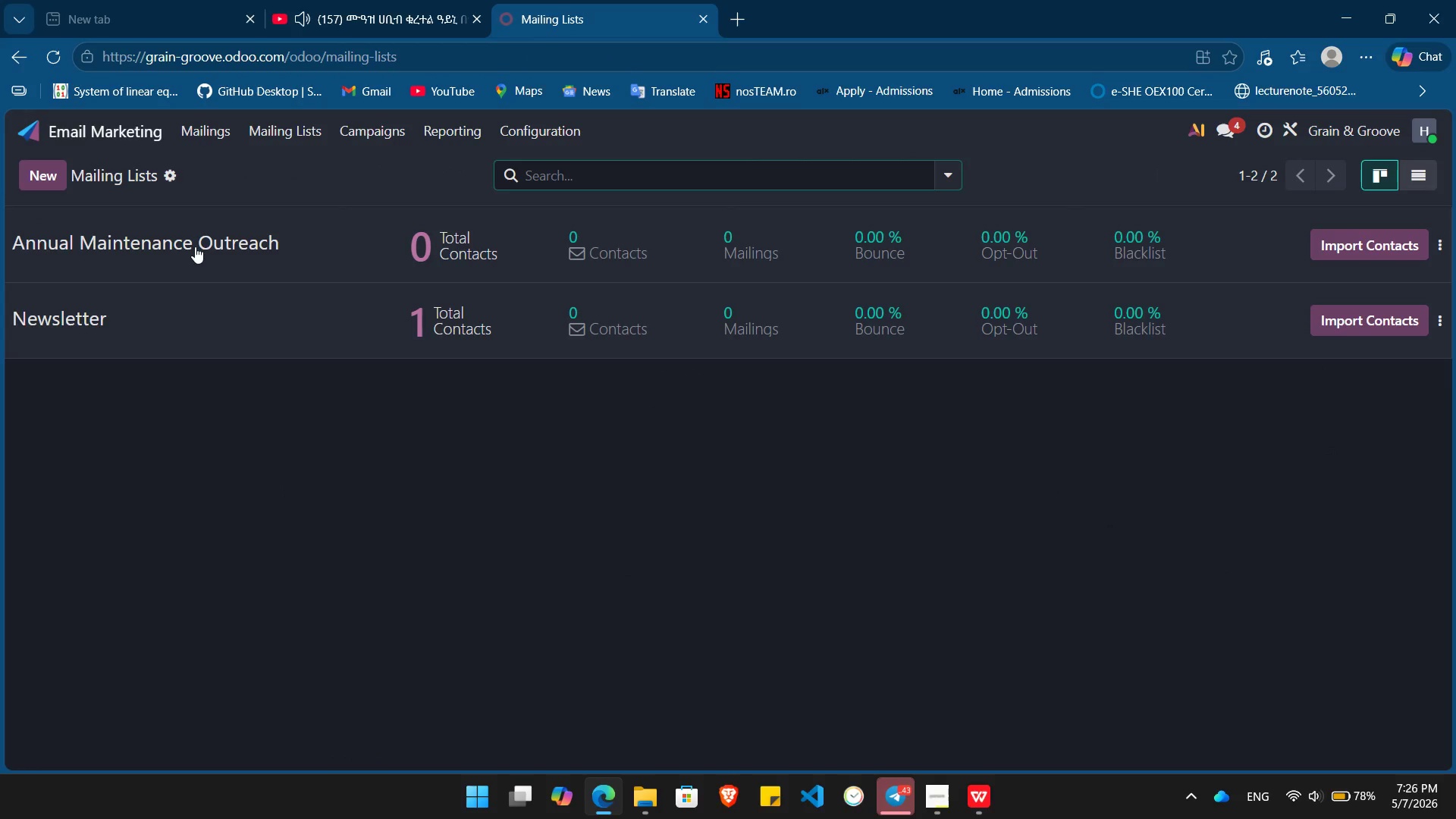 
left_click([195, 246])
 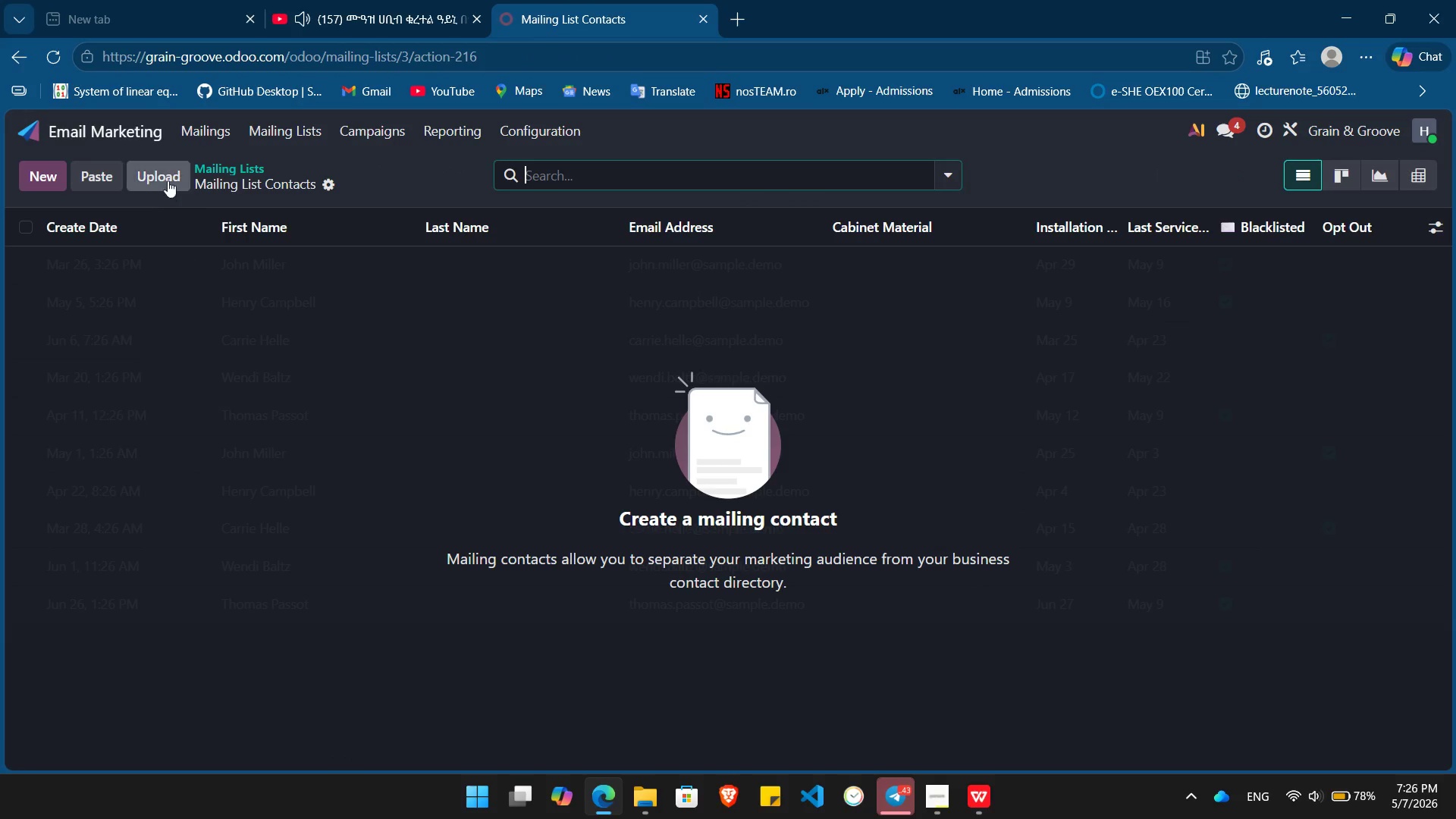 
left_click([161, 177])
 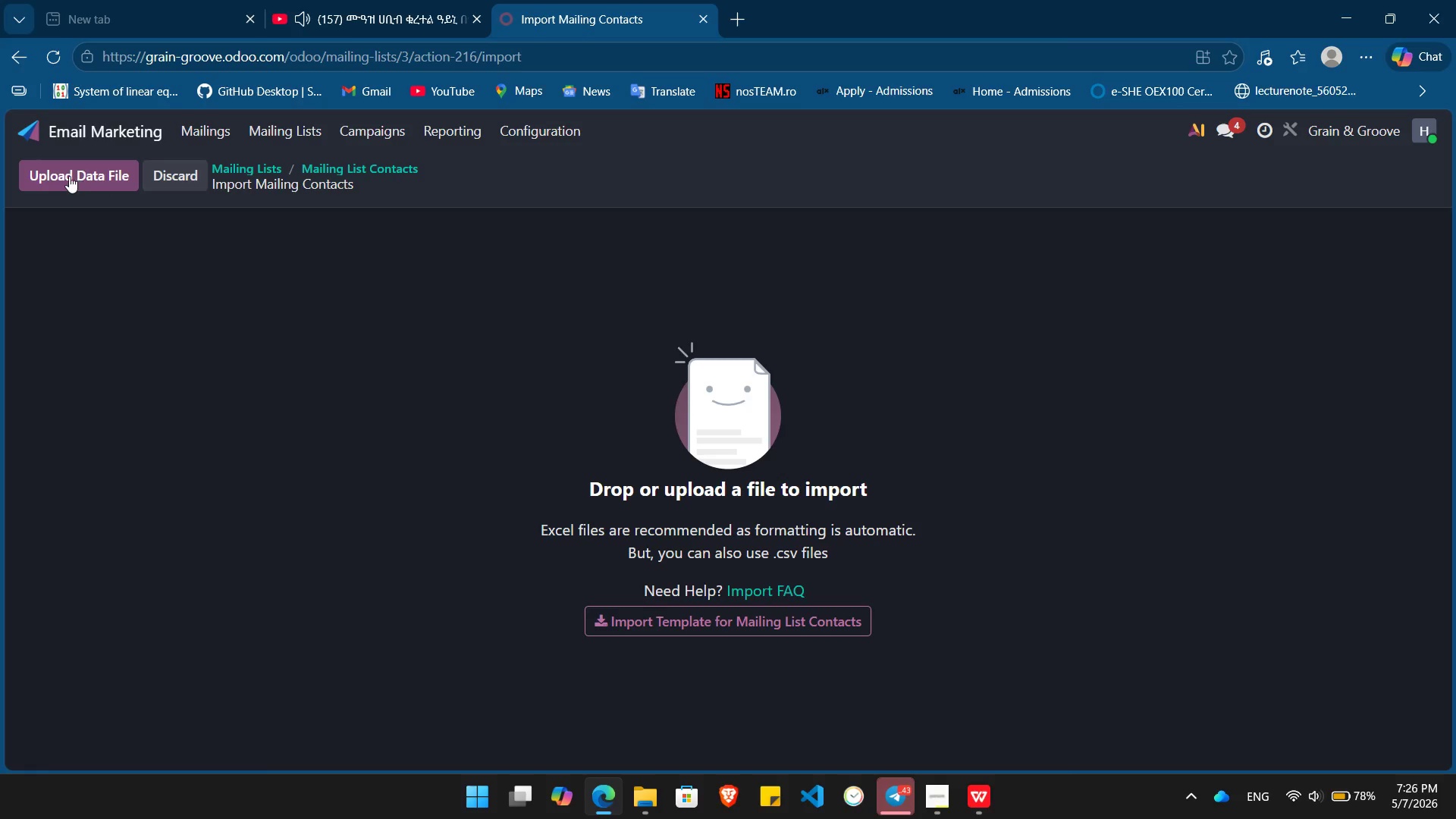 
left_click([67, 174])
 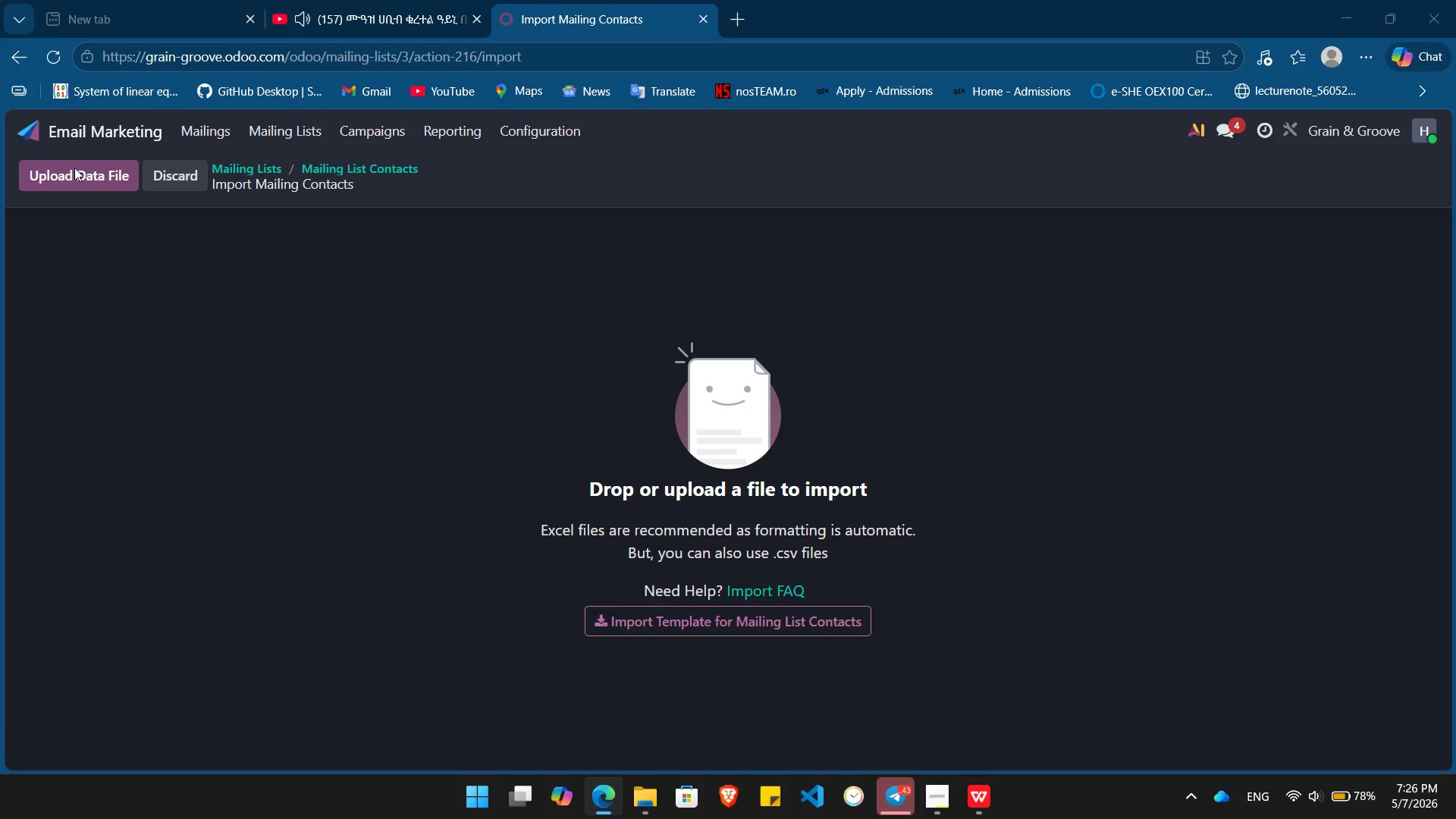 
mouse_move([231, 148])
 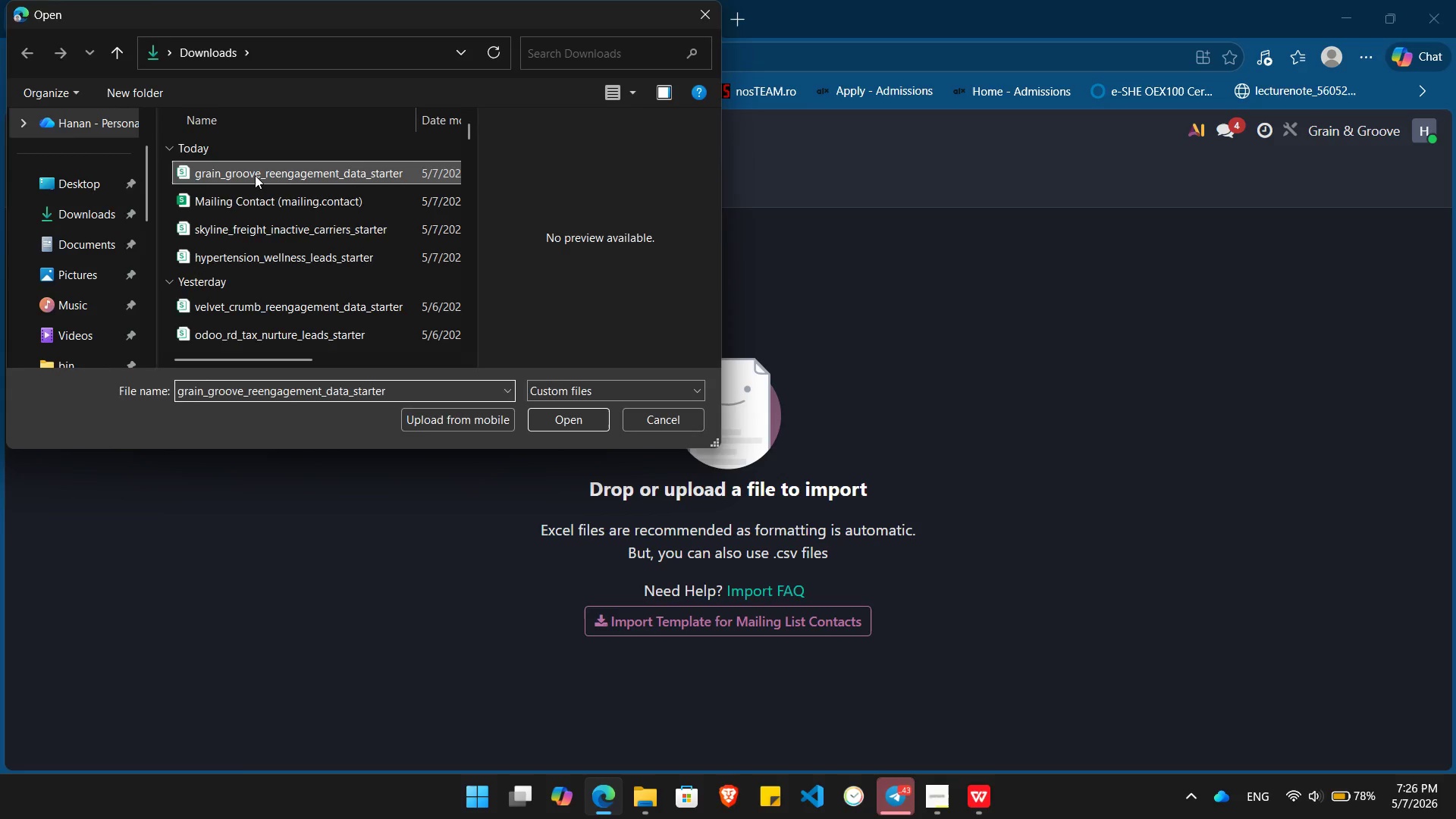 
double_click([255, 175])
 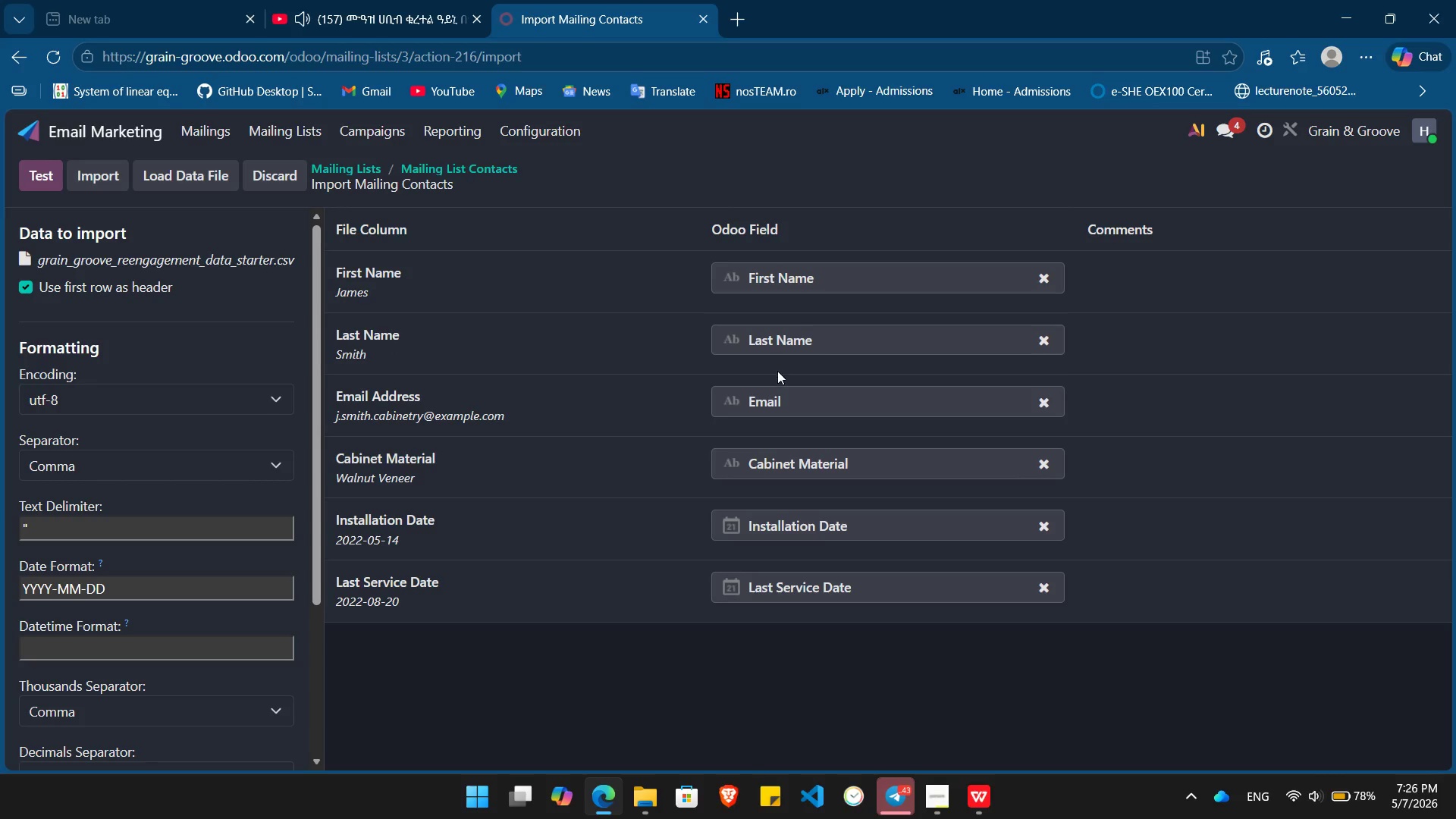 
left_click([874, 281])
 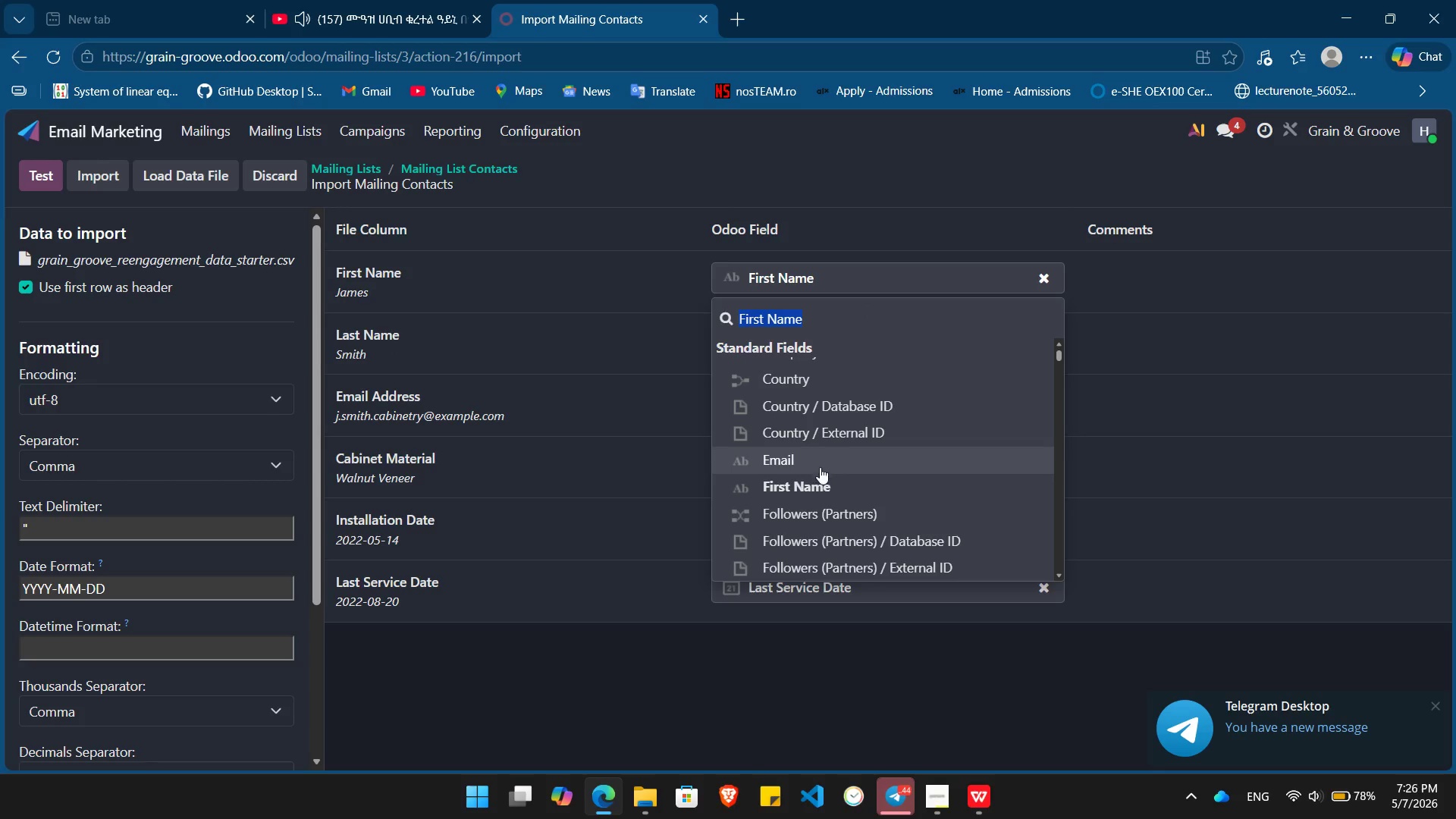 
left_click([814, 475])
 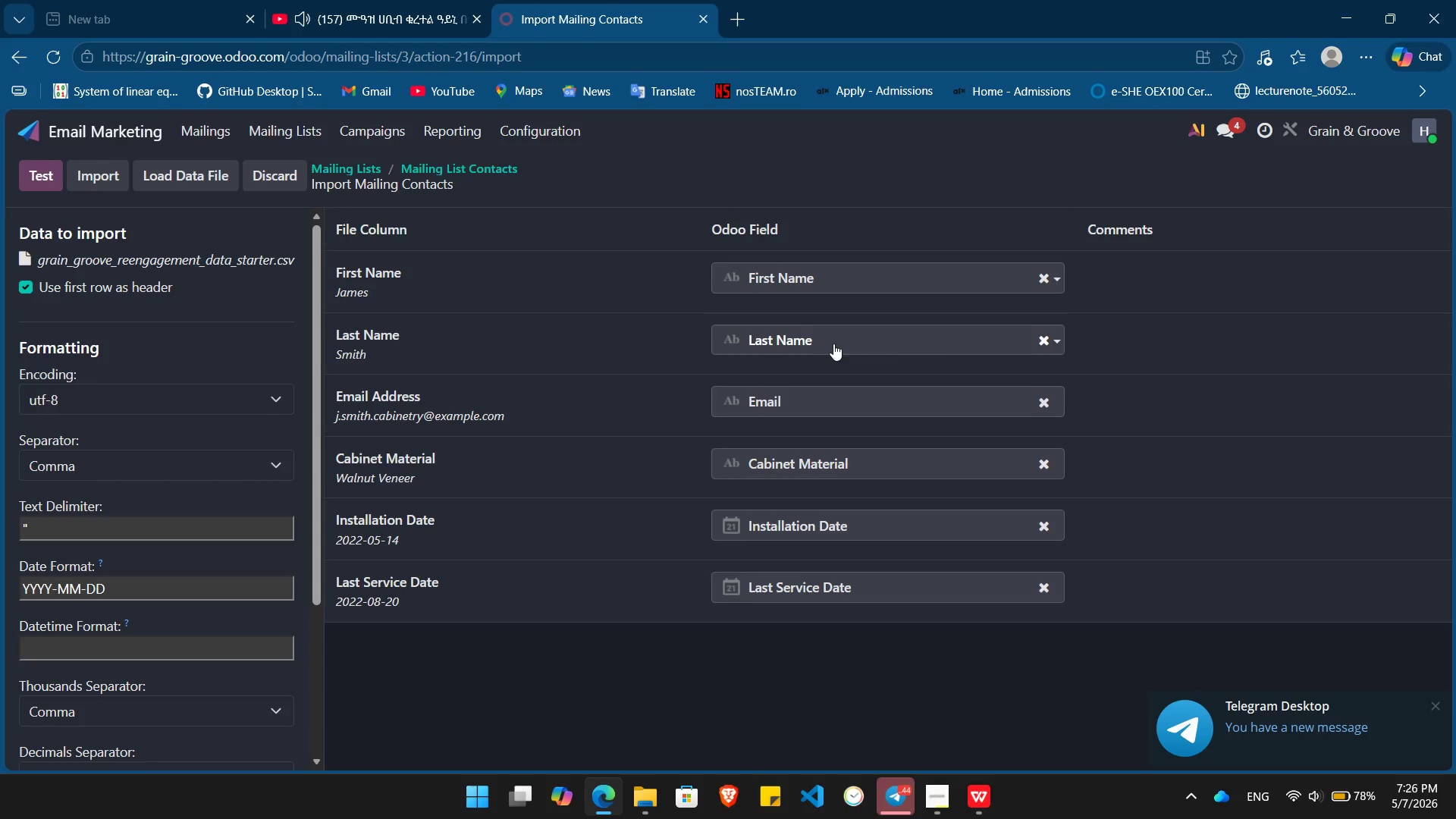 
left_click([833, 344])
 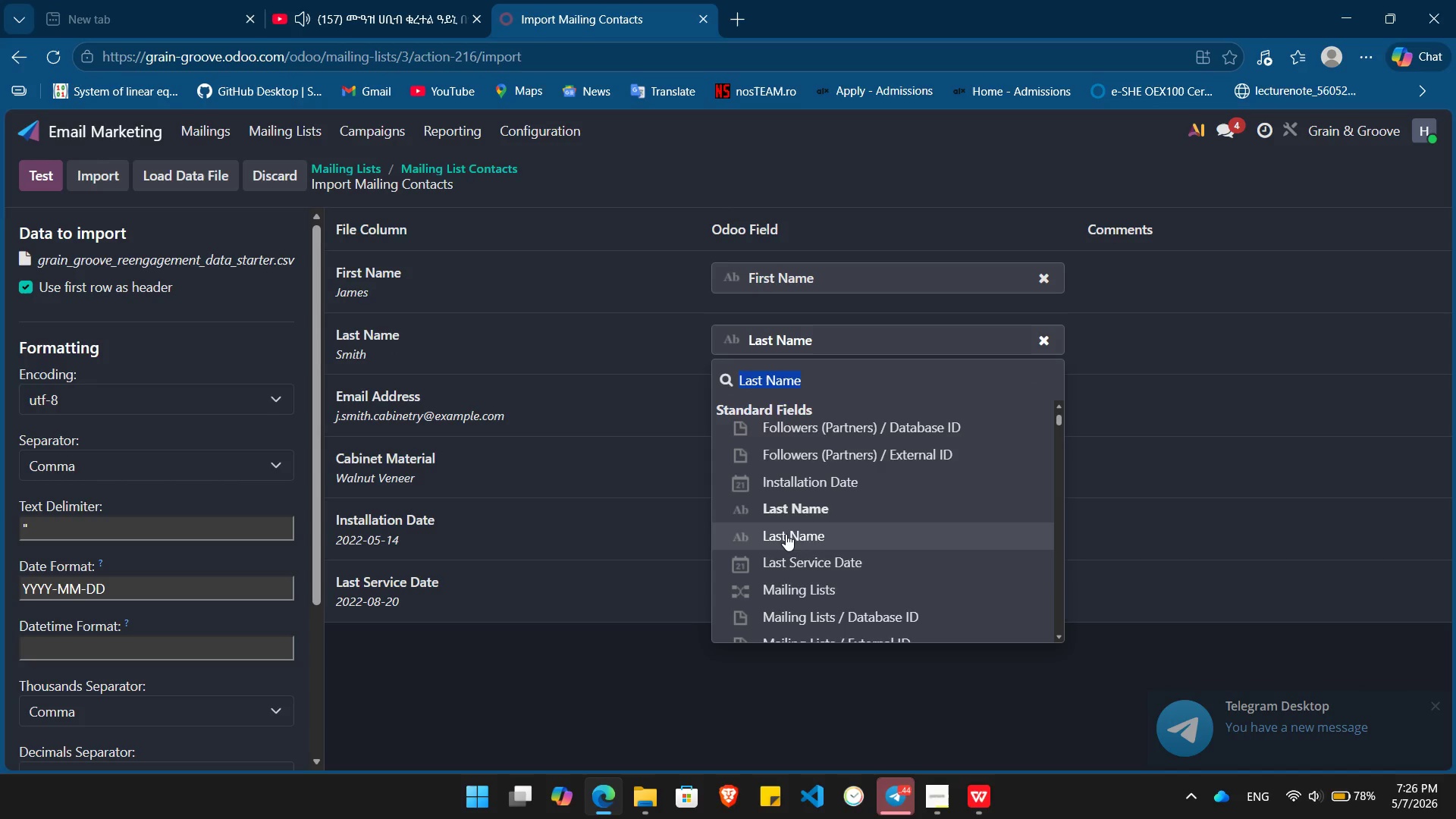 
left_click([786, 534])
 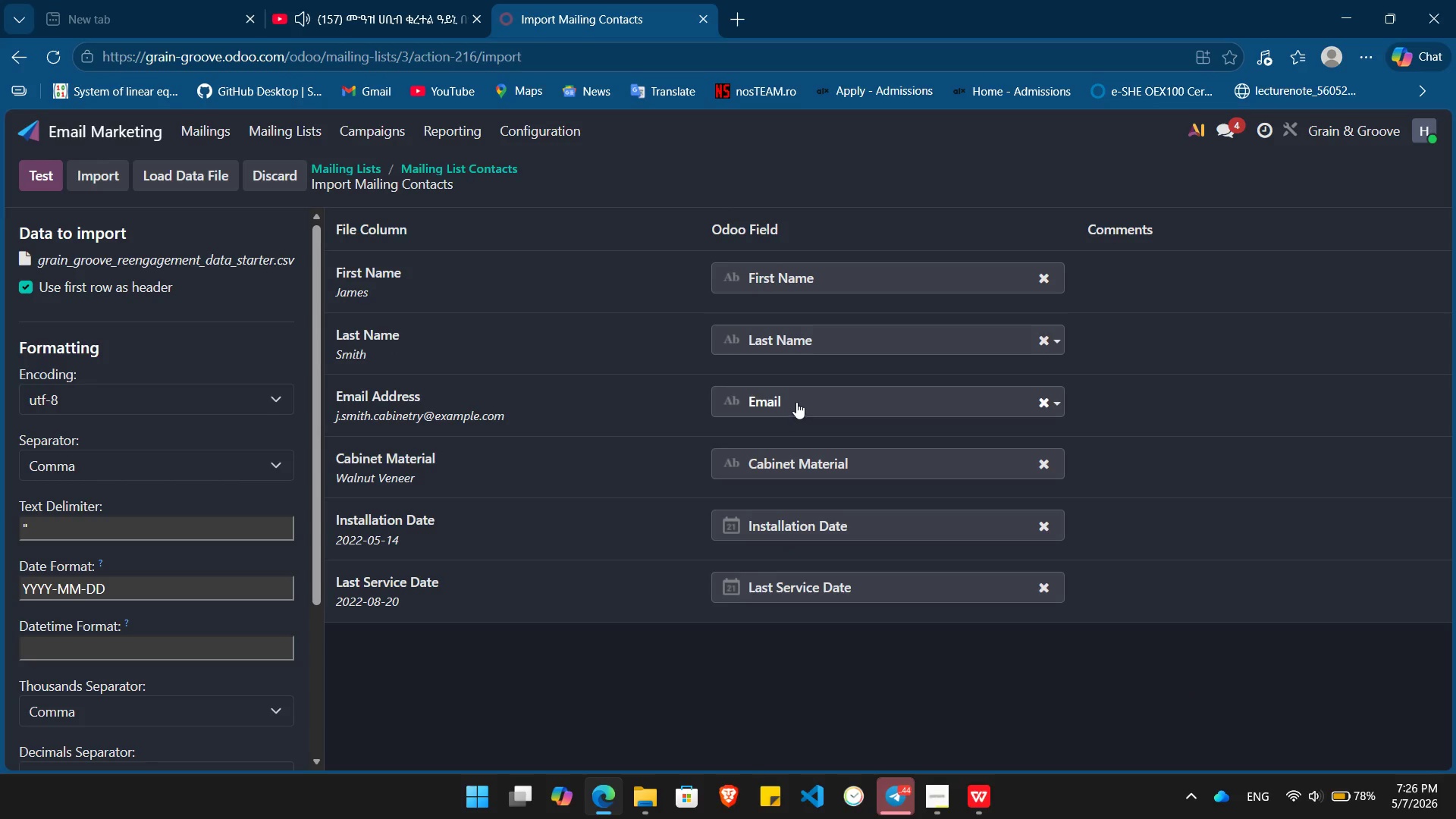 
left_click([796, 402])
 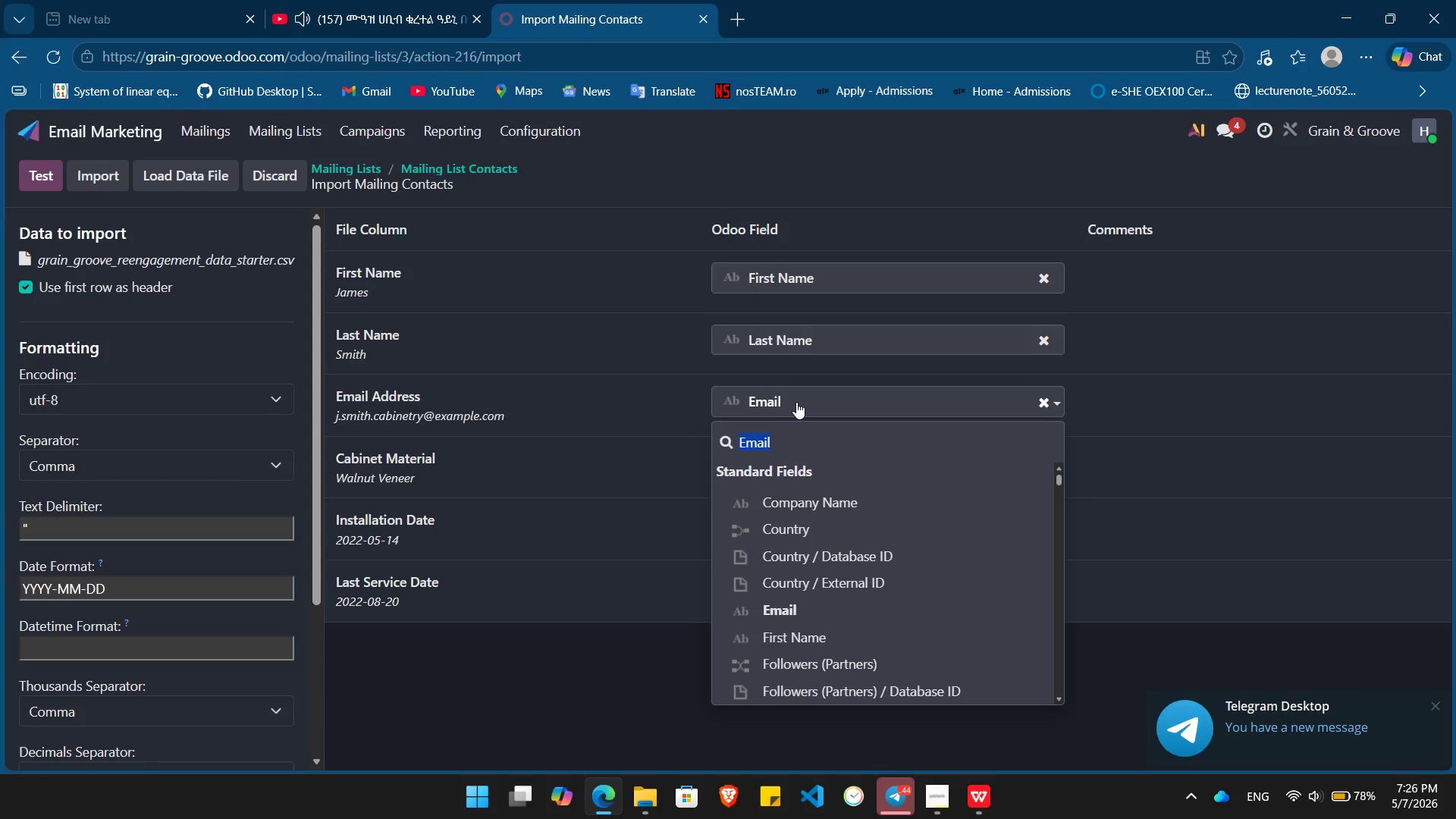 
left_click([796, 402])
 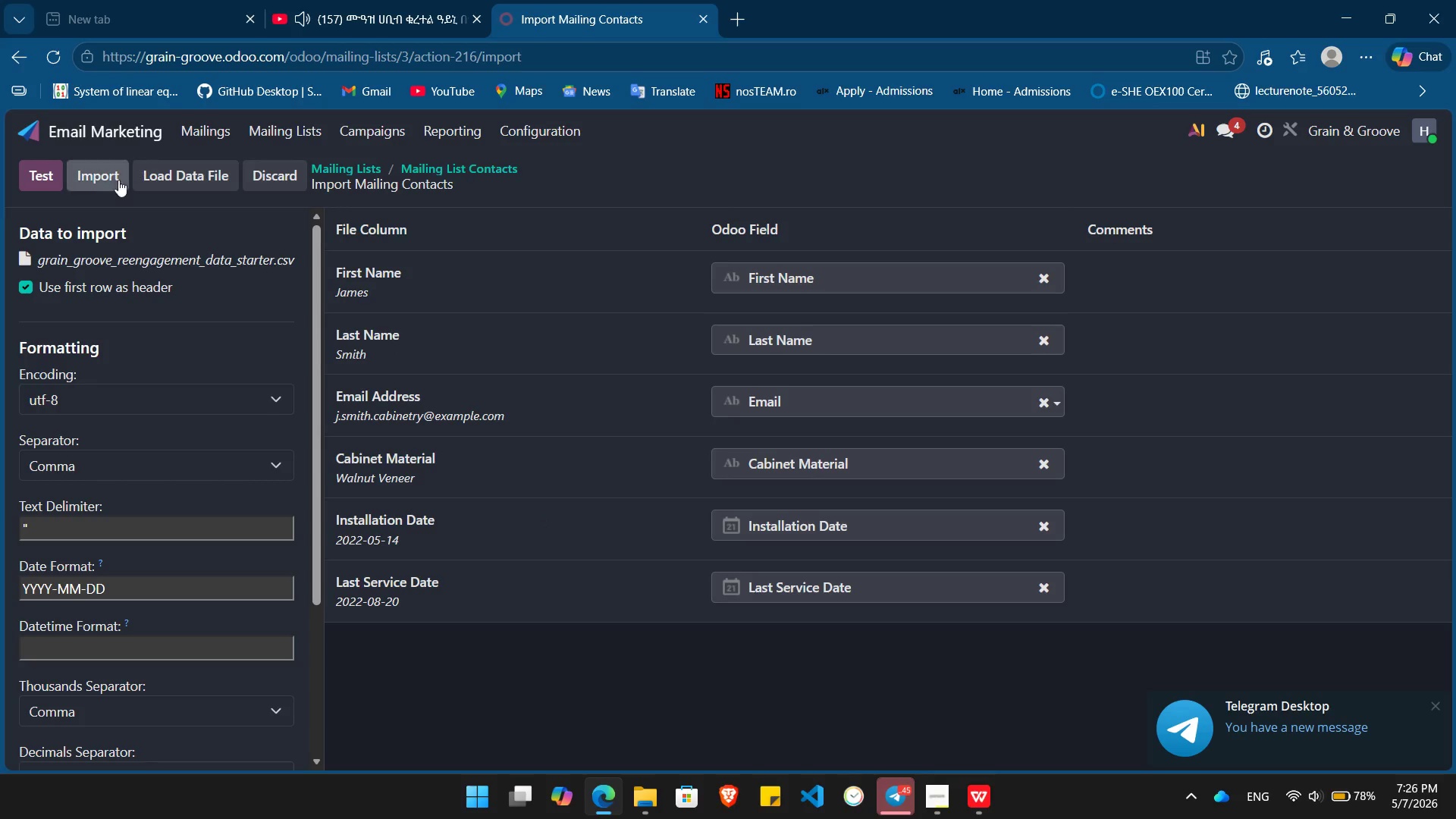 
left_click([97, 184])
 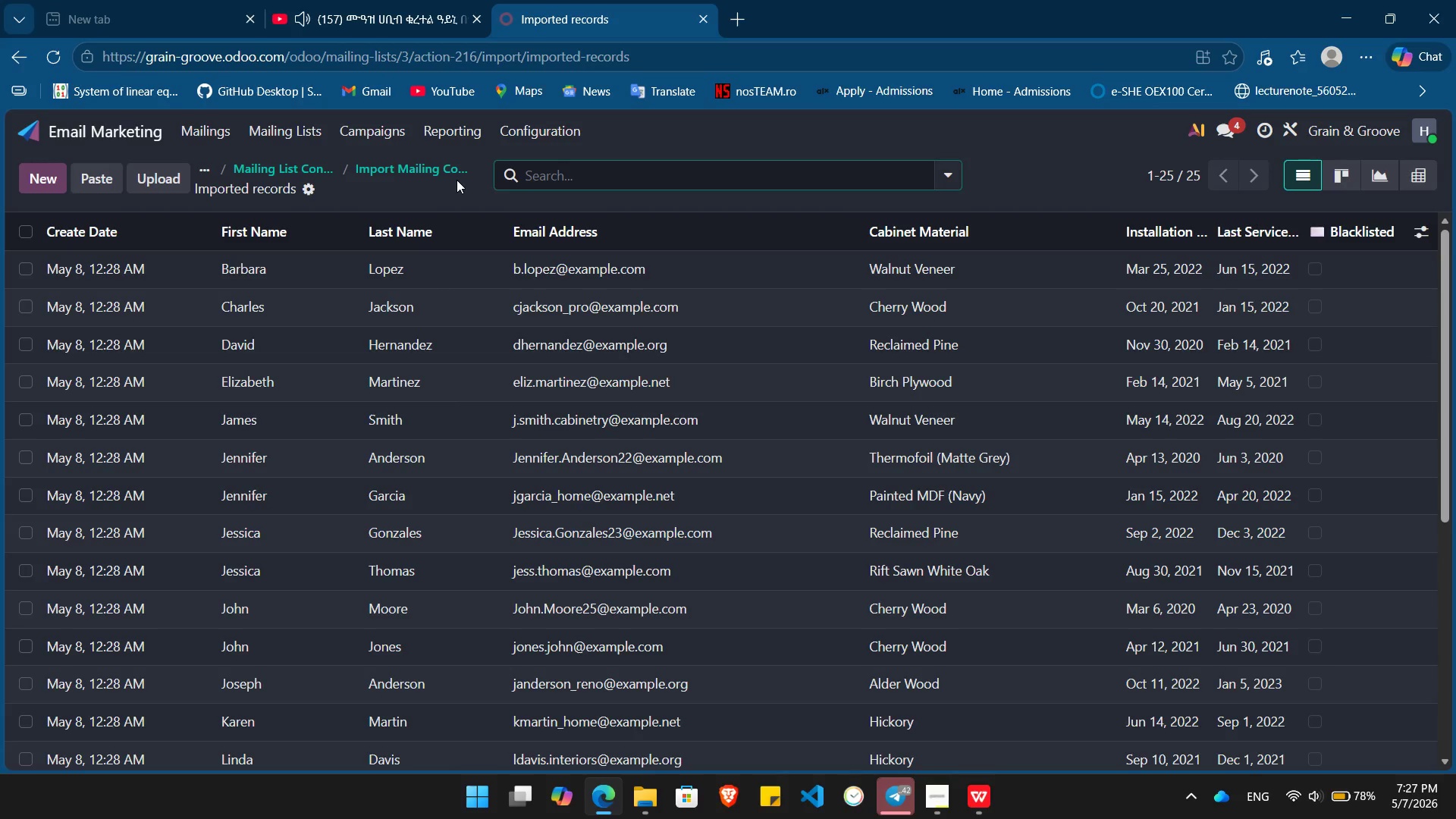 
wait(28.33)
 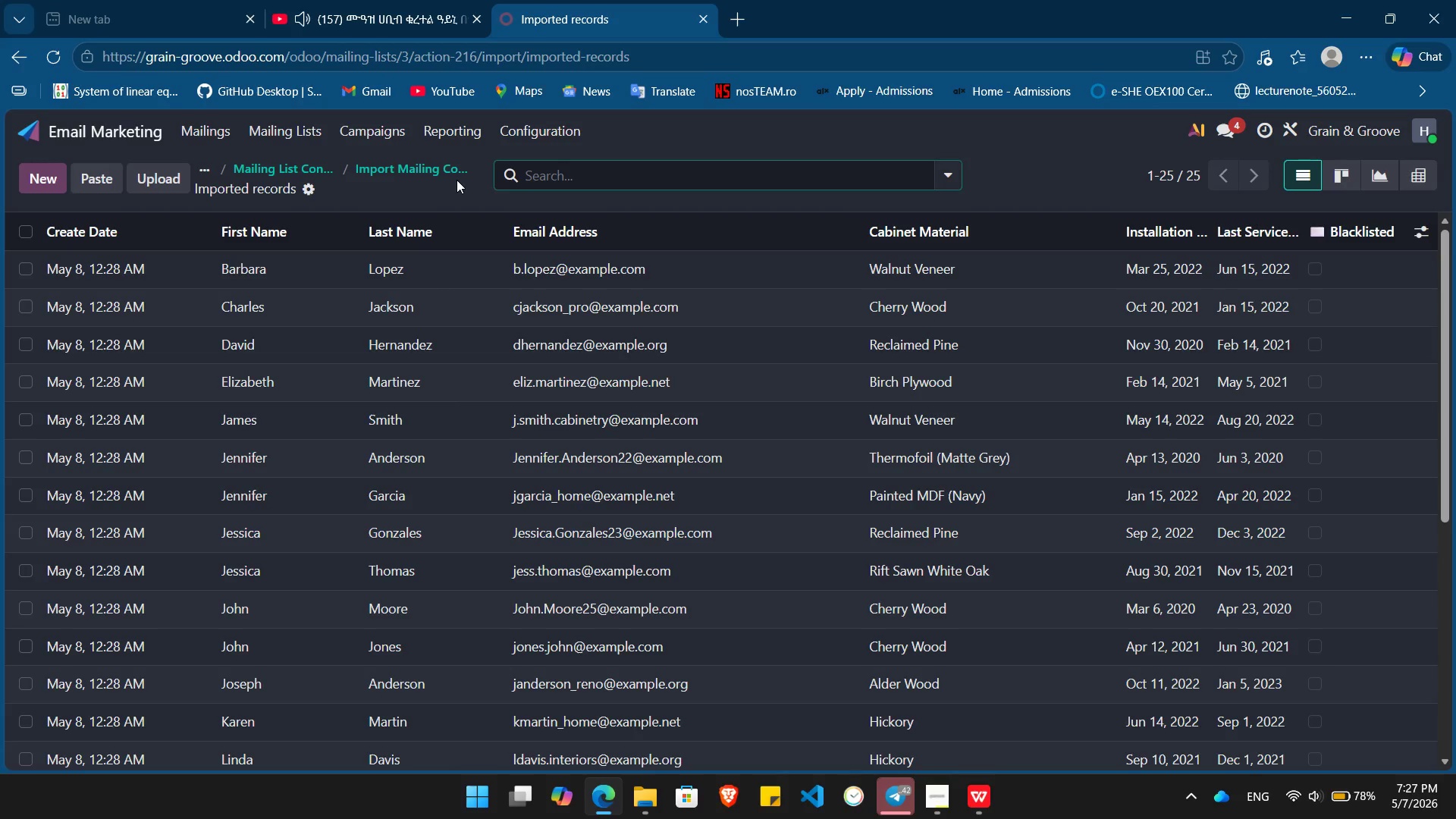 
left_click([114, 124])
 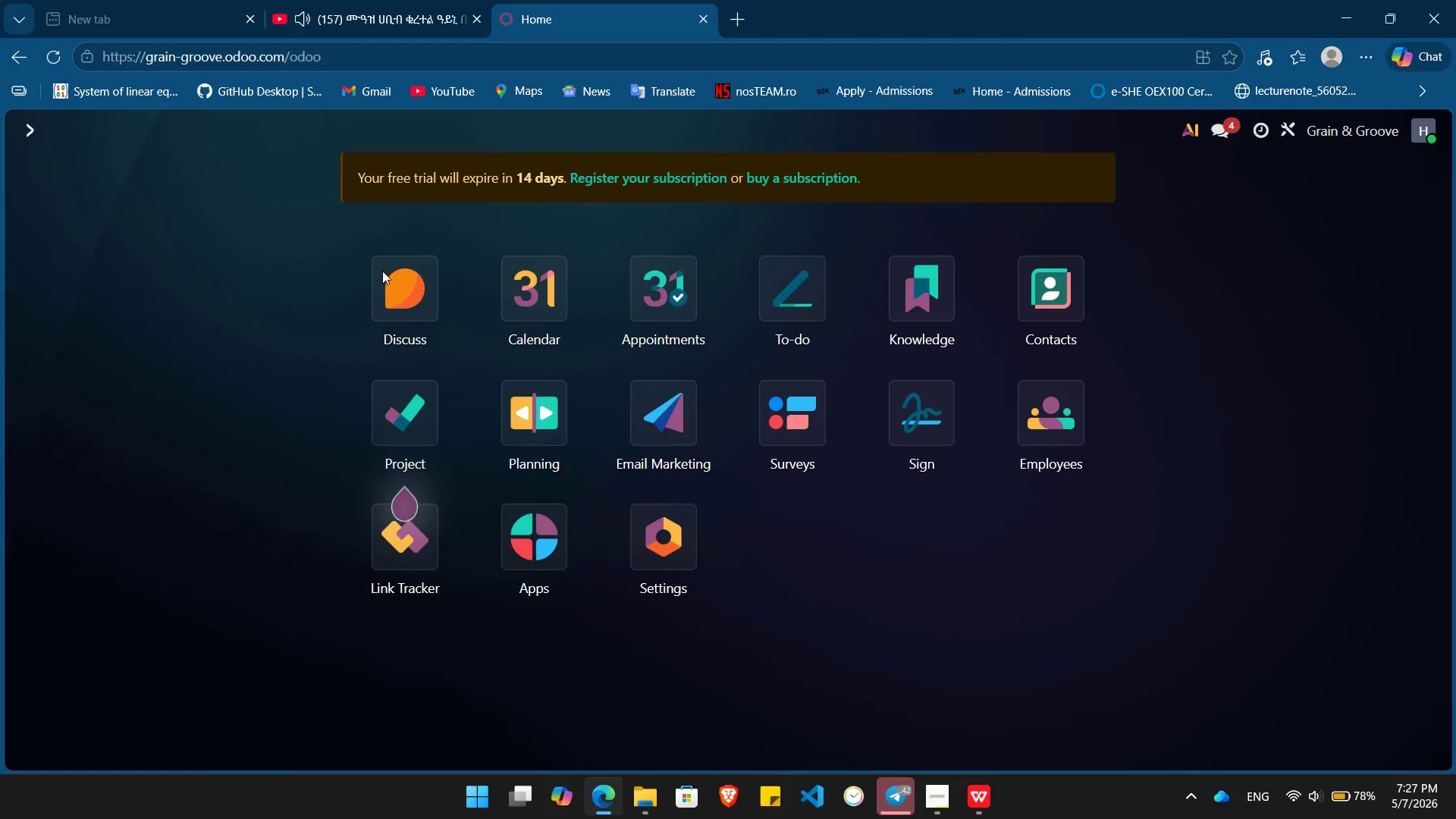 
key(Alt+Tab)
 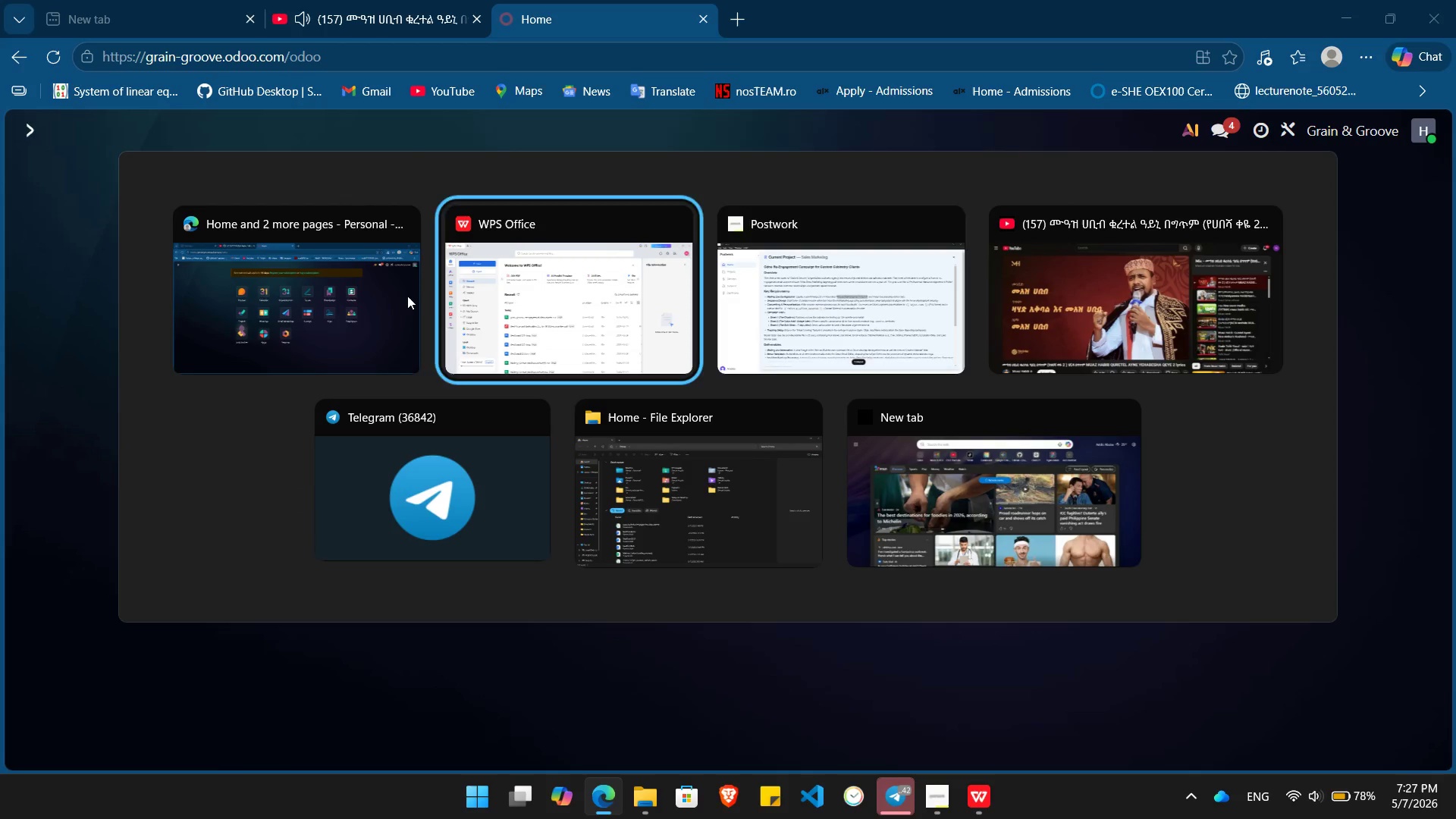 
key(Alt+Tab)